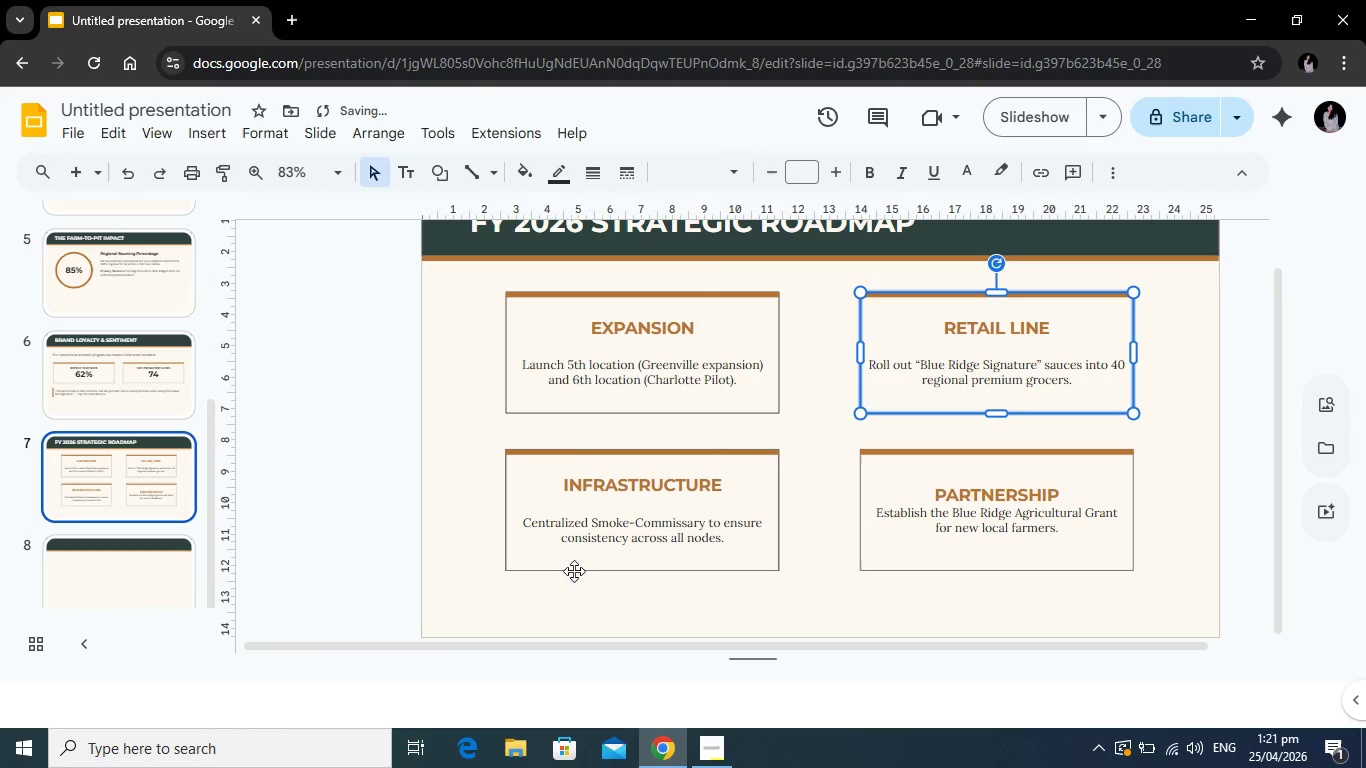 
left_click([570, 574])
 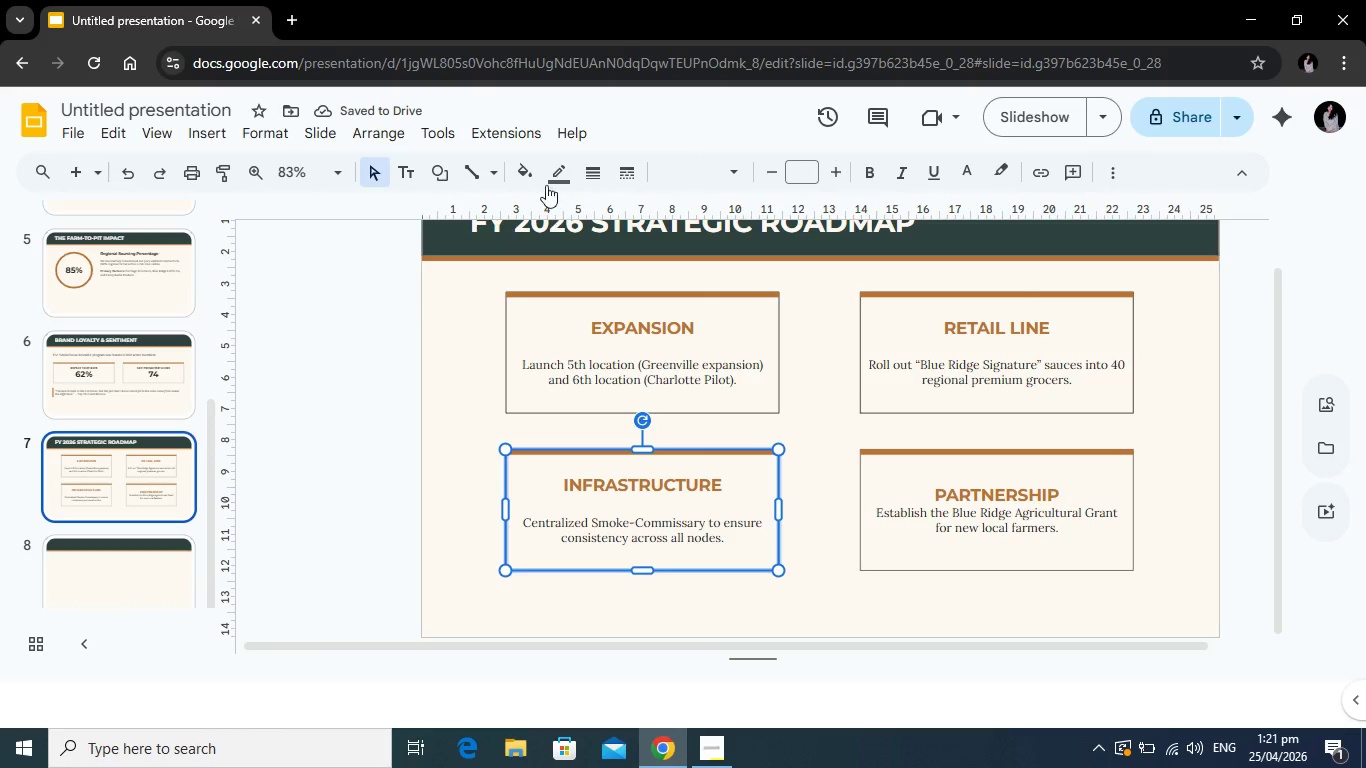 
left_click([551, 180])
 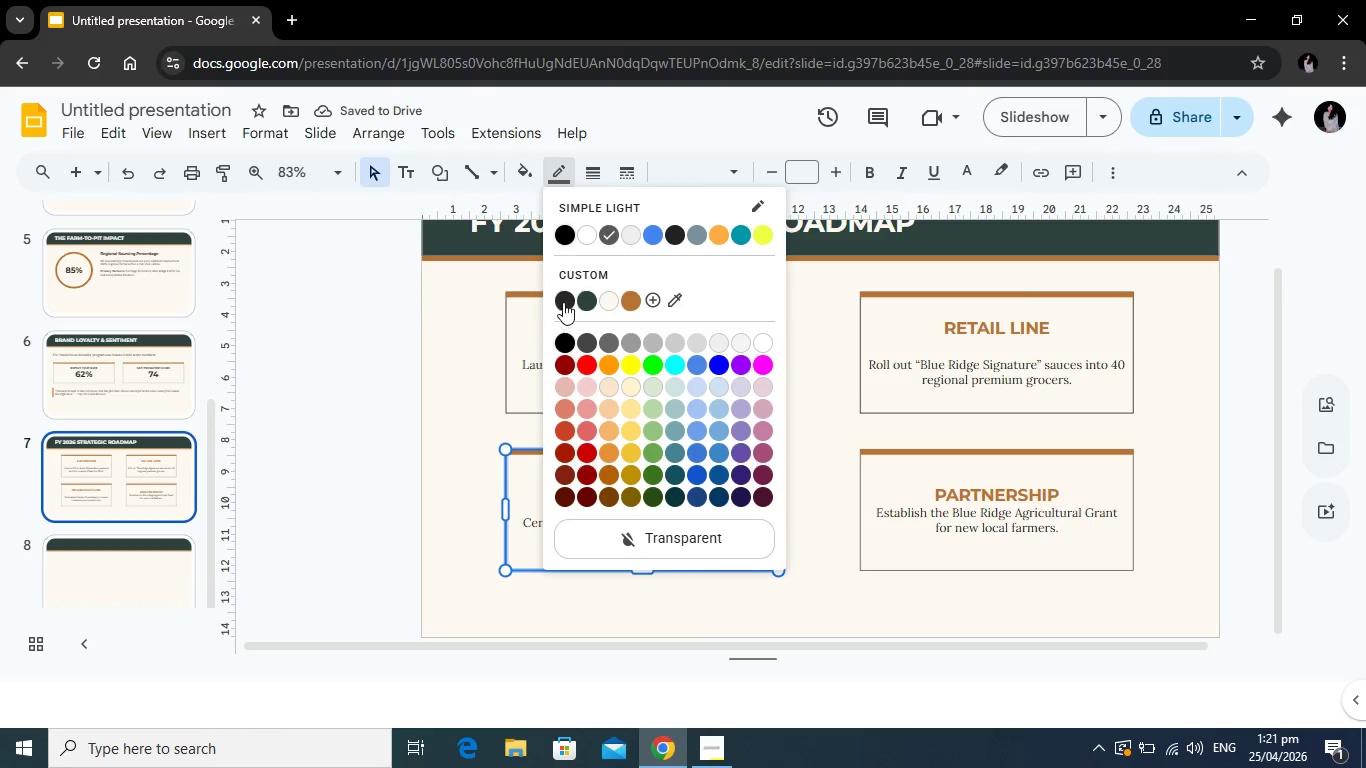 
left_click([563, 302])
 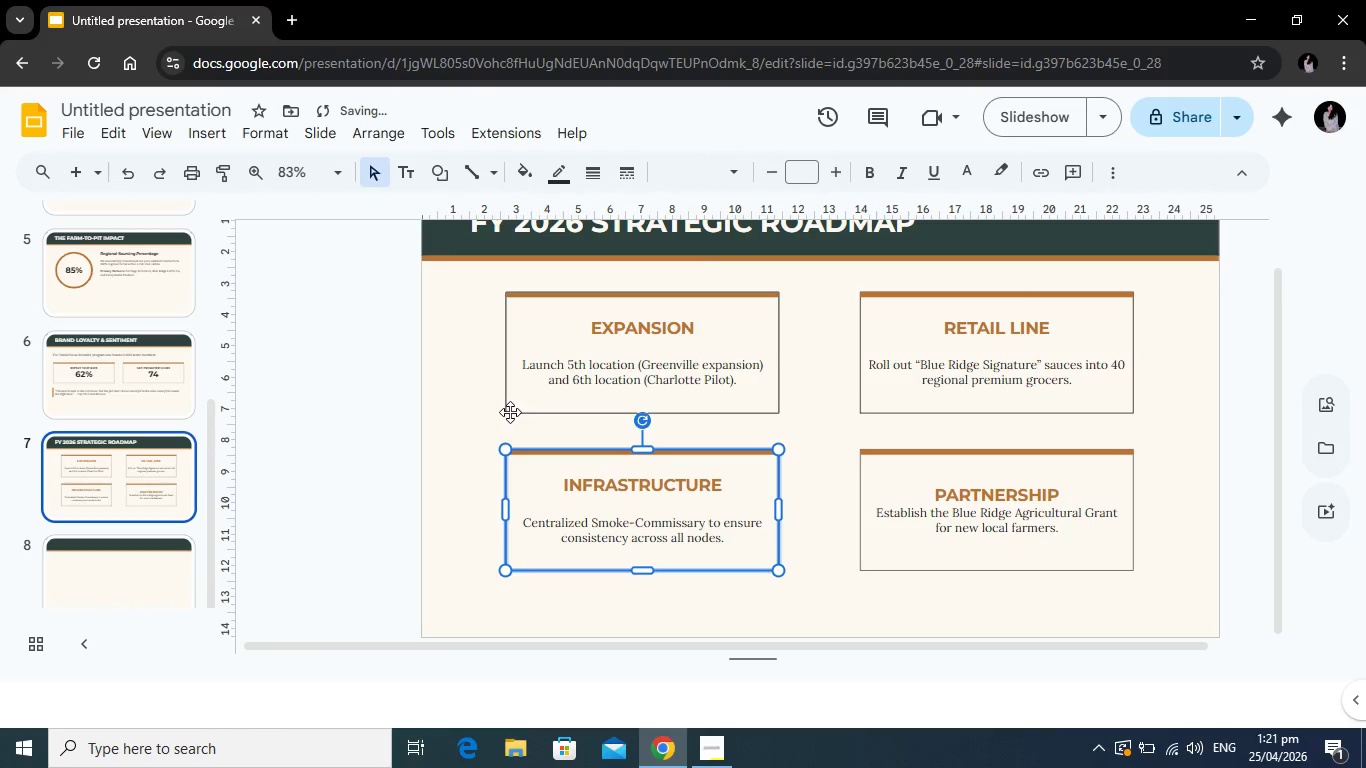 
left_click([510, 412])
 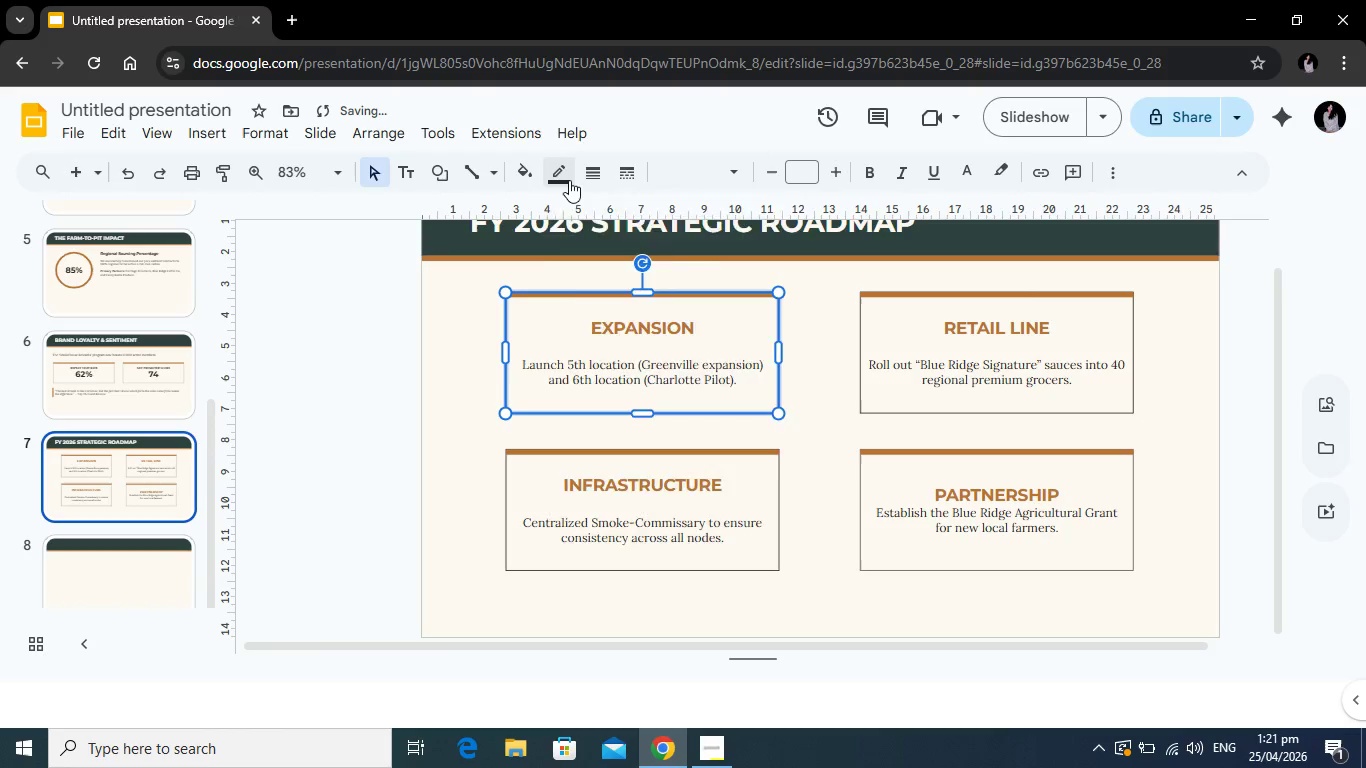 
left_click([569, 180])
 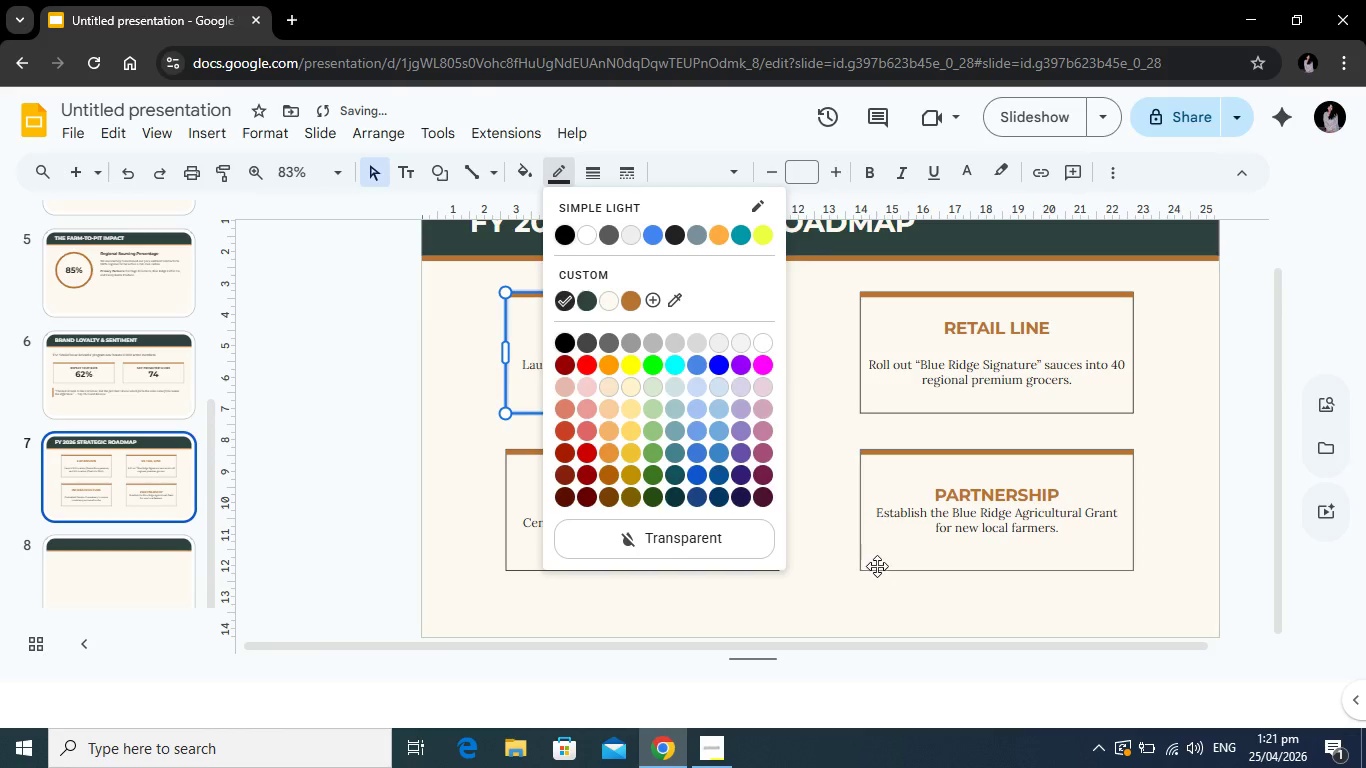 
left_click([877, 566])
 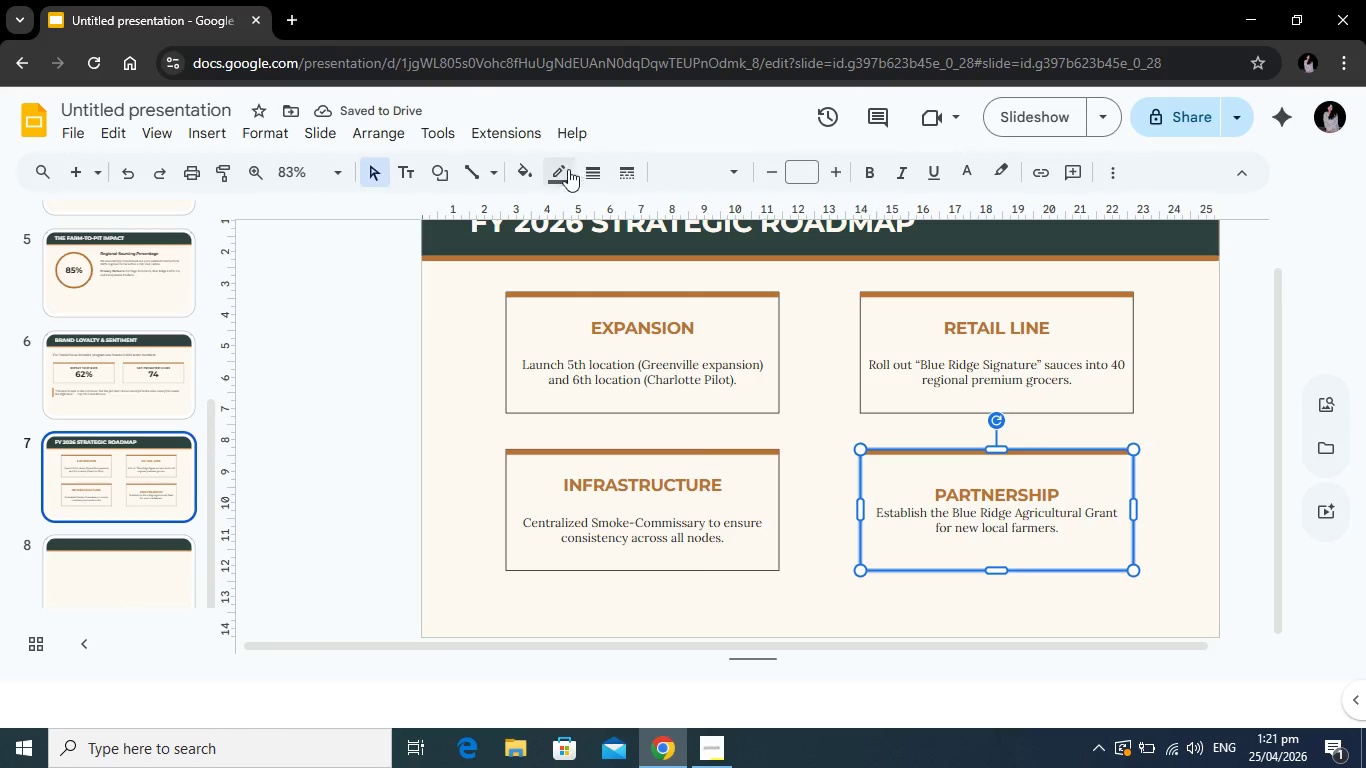 
left_click([563, 174])
 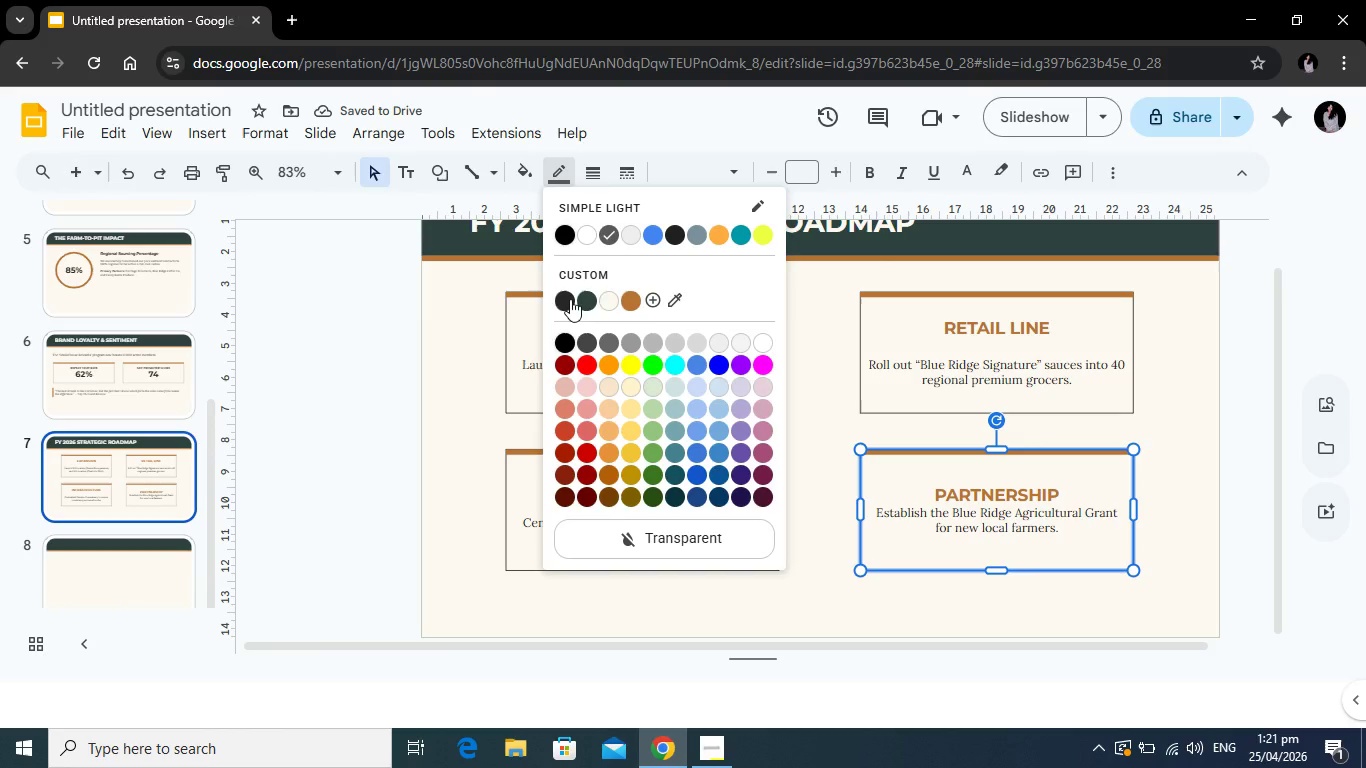 
left_click([570, 299])
 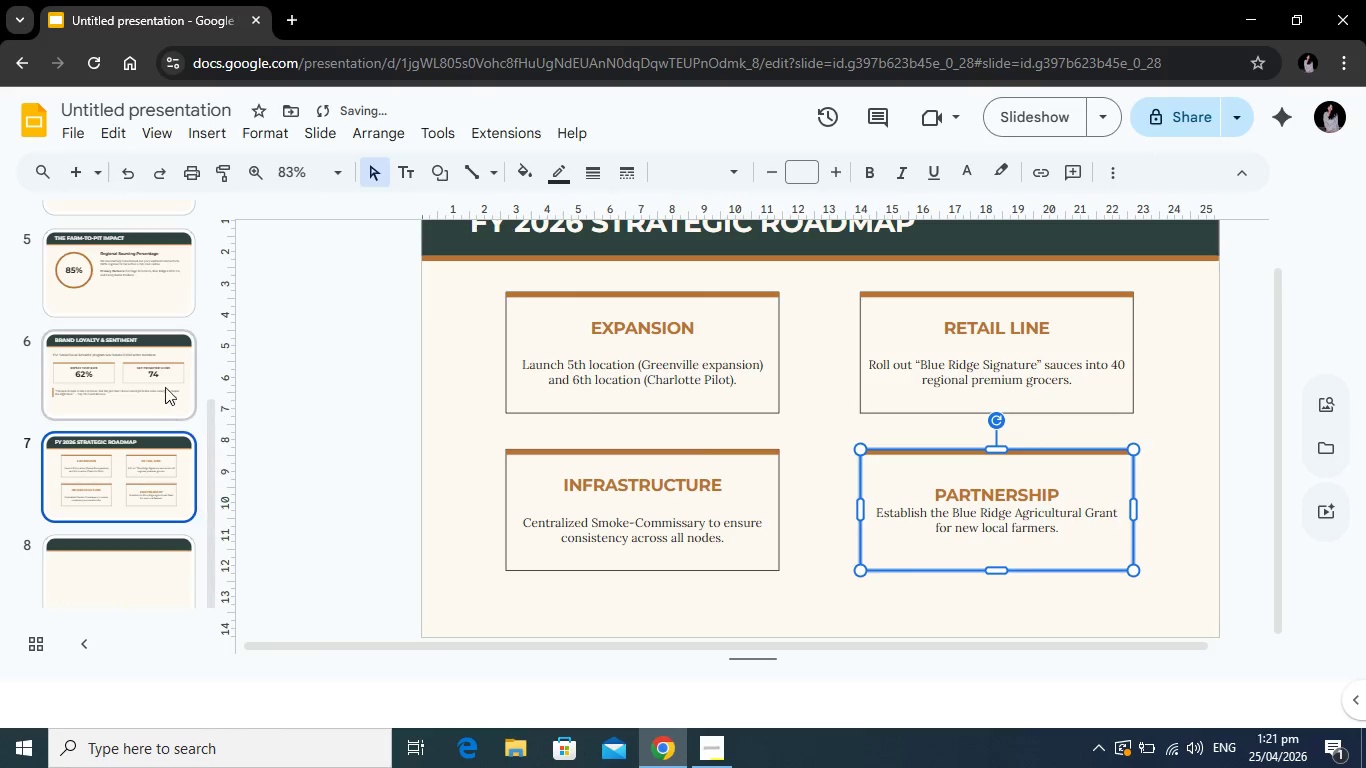 
left_click([160, 374])
 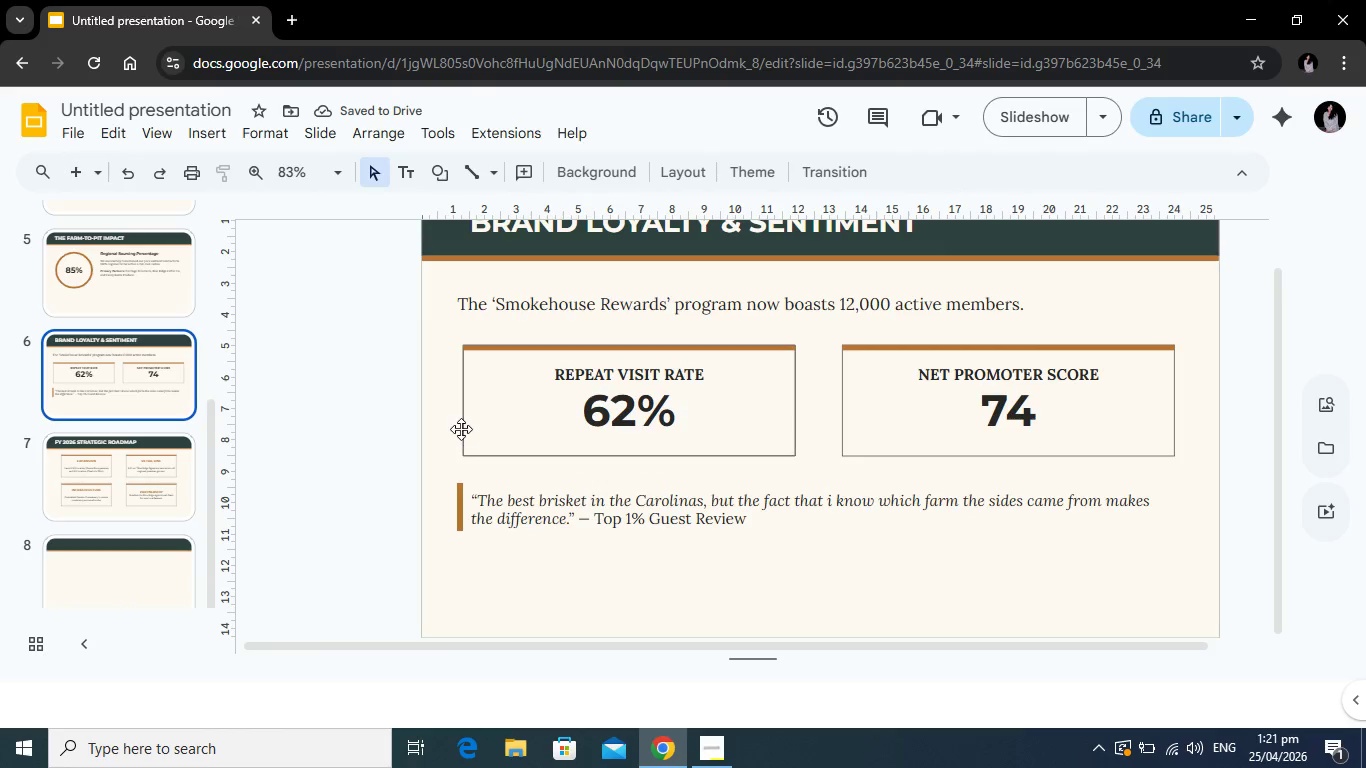 
left_click([461, 429])
 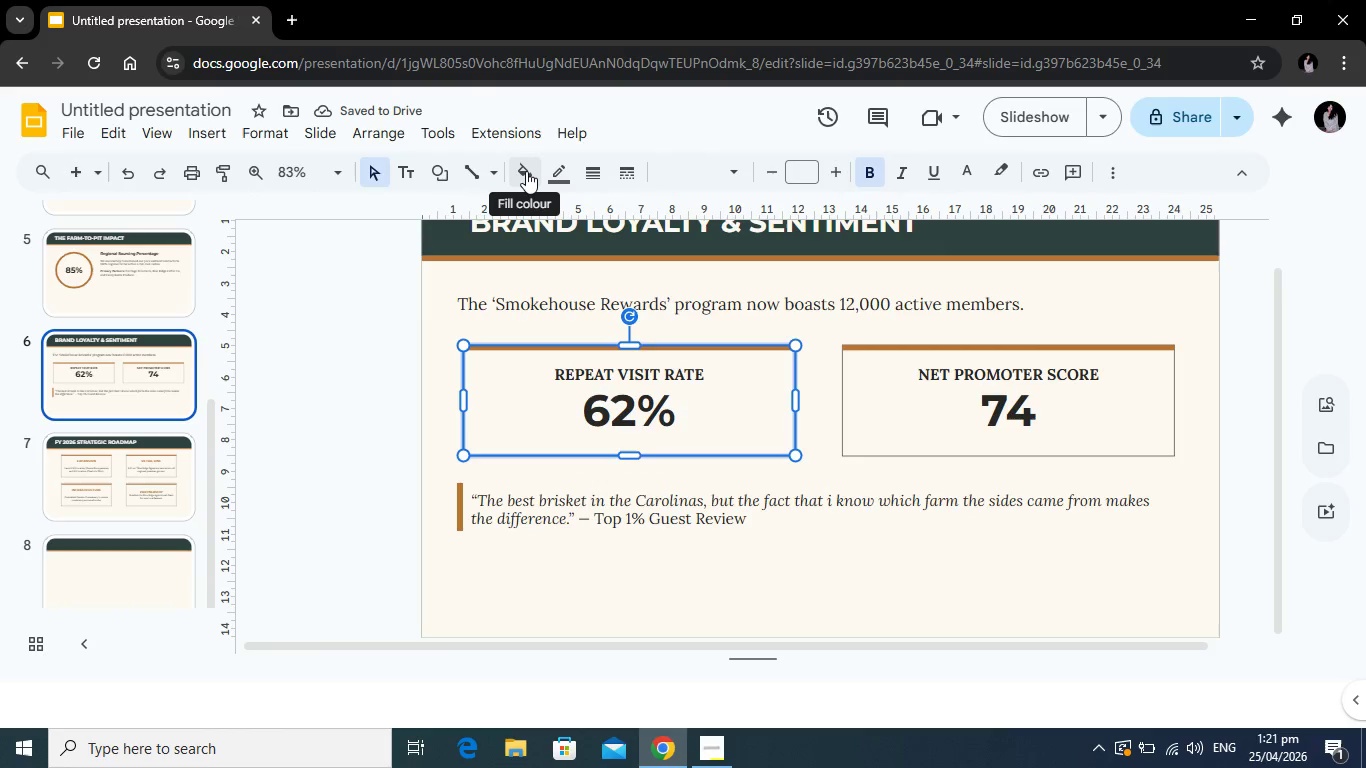 
left_click([526, 171])
 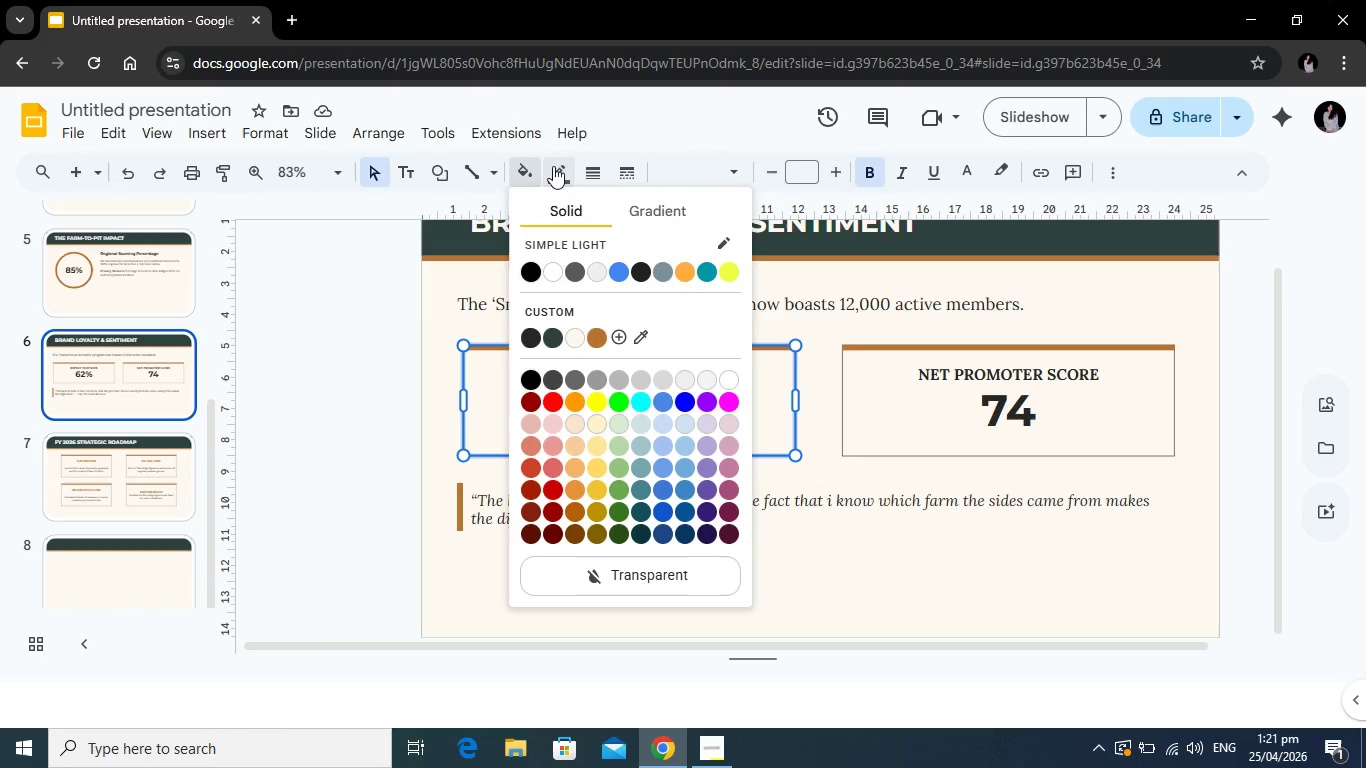 
left_click([555, 165])
 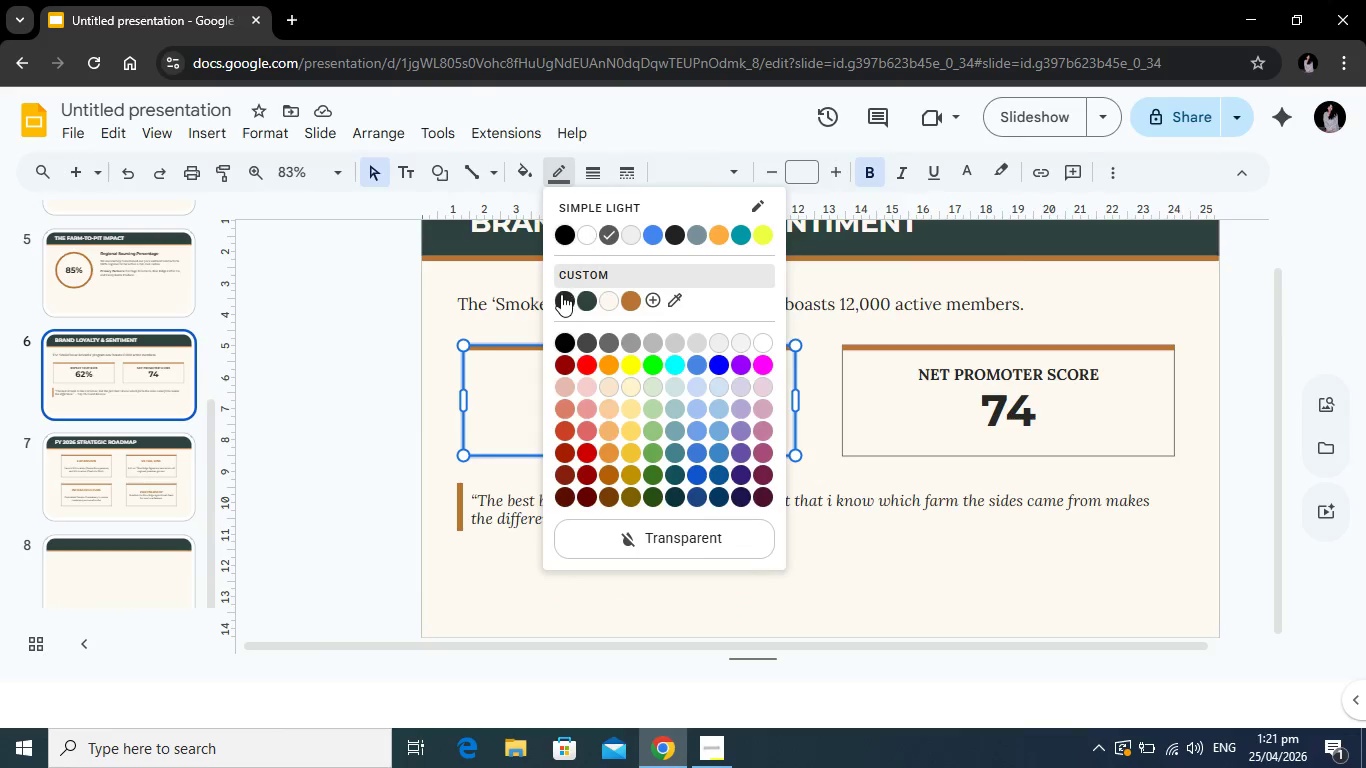 
left_click([561, 295])
 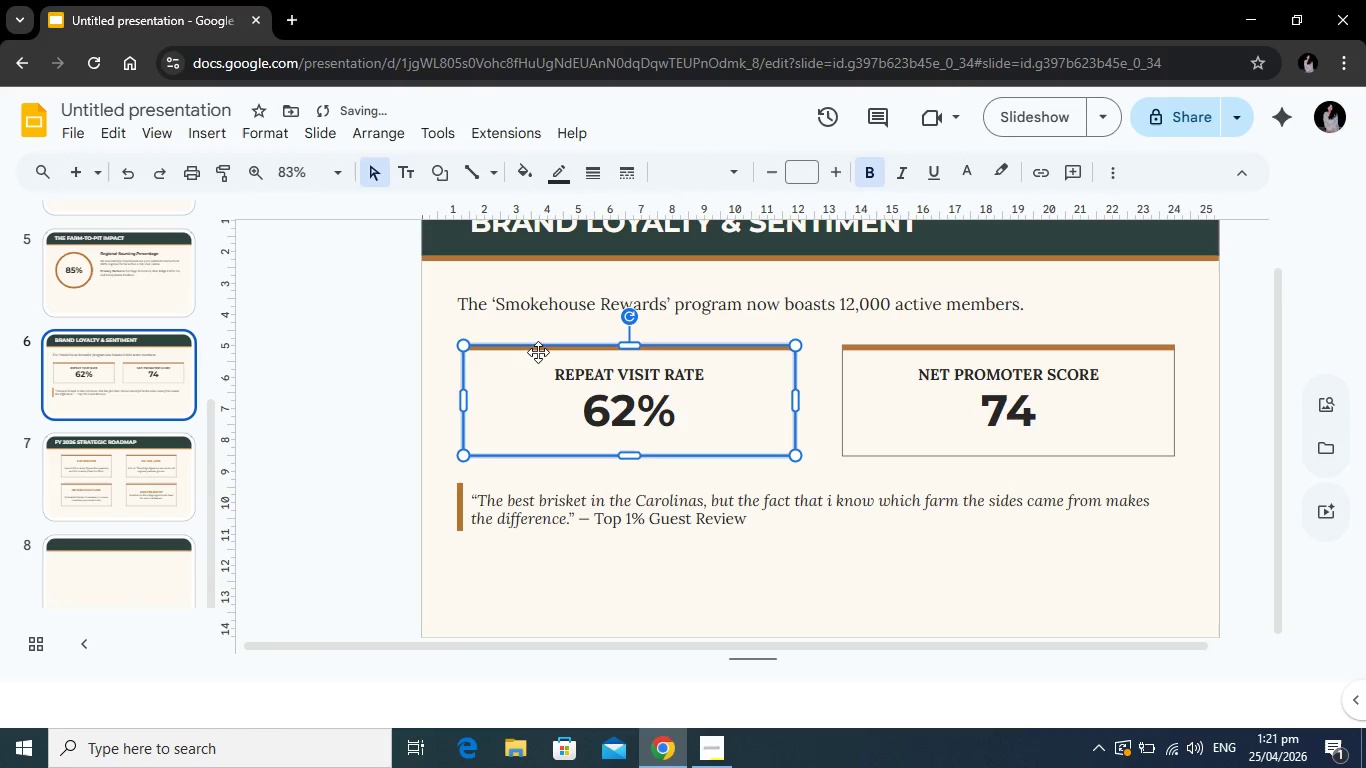 
left_click([538, 352])
 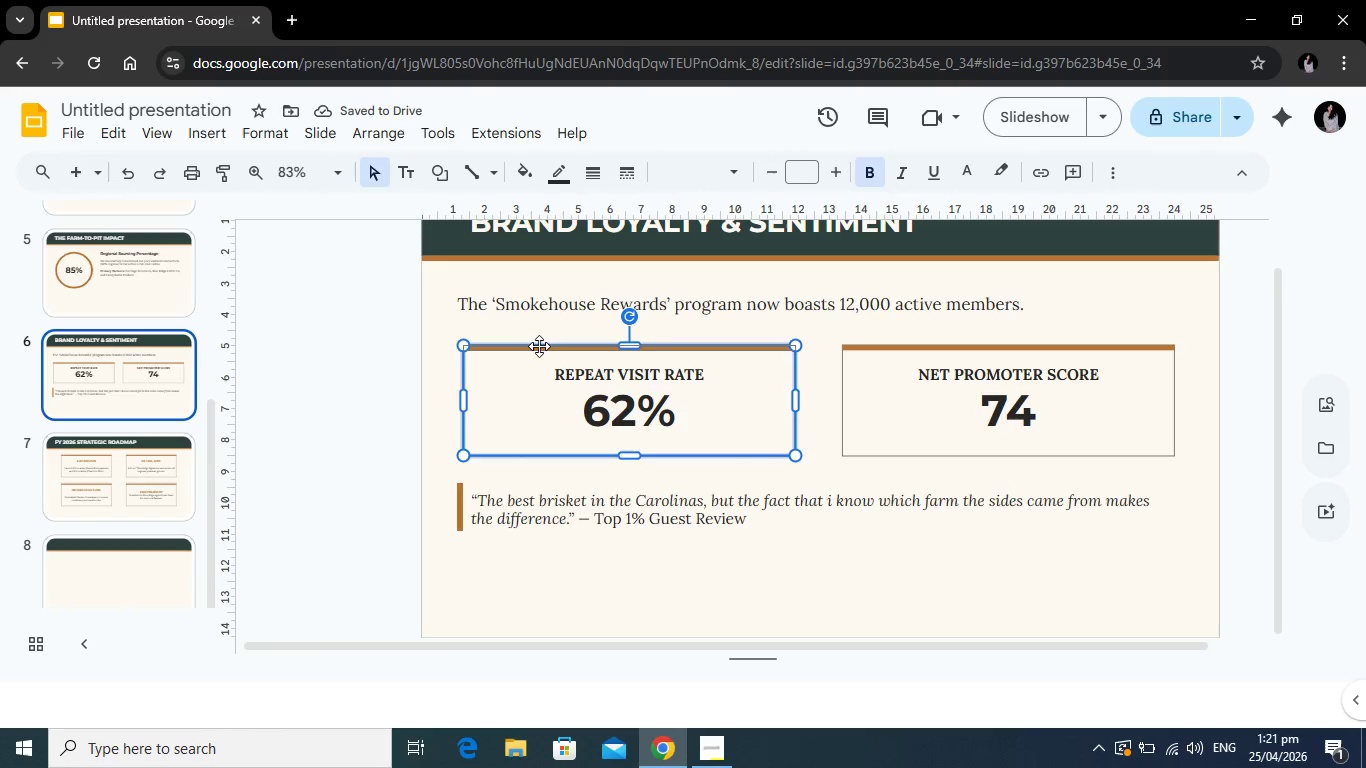 
left_click([539, 346])
 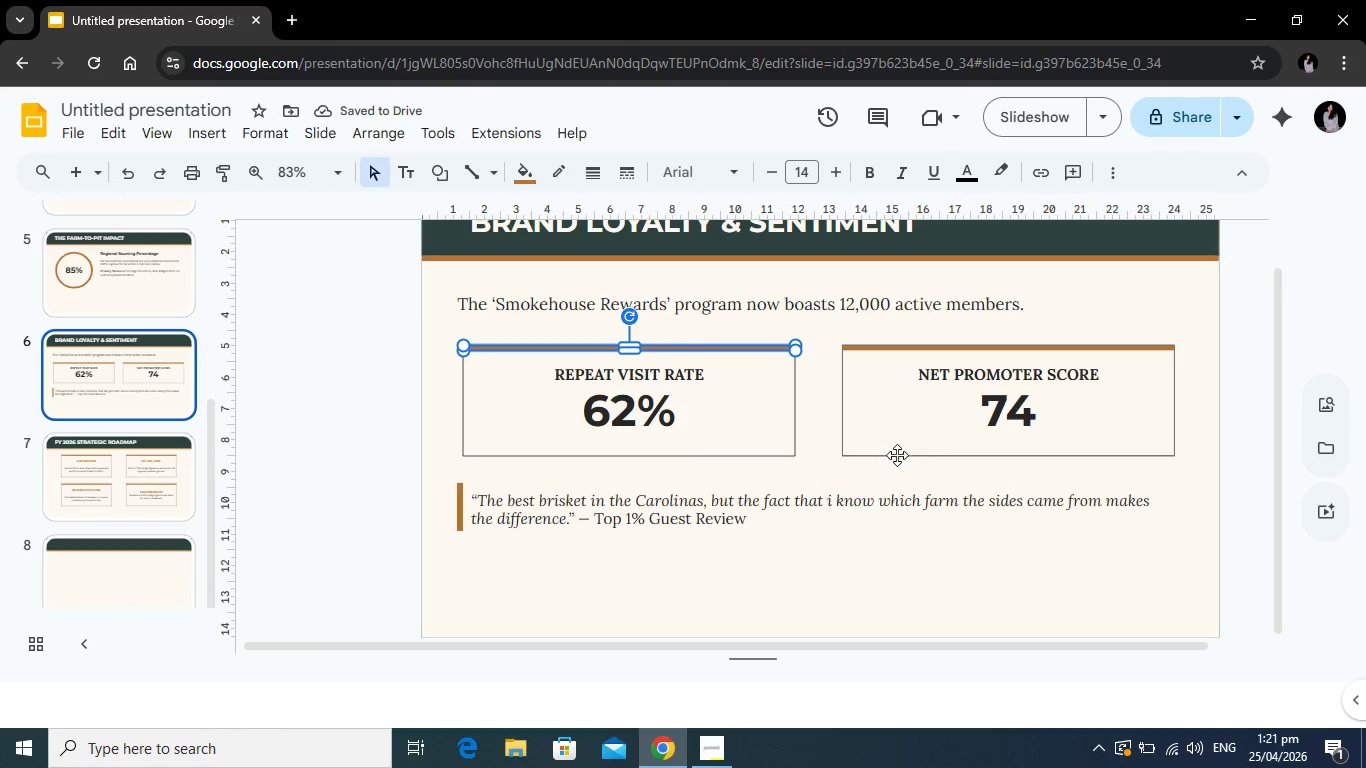 
left_click([897, 456])
 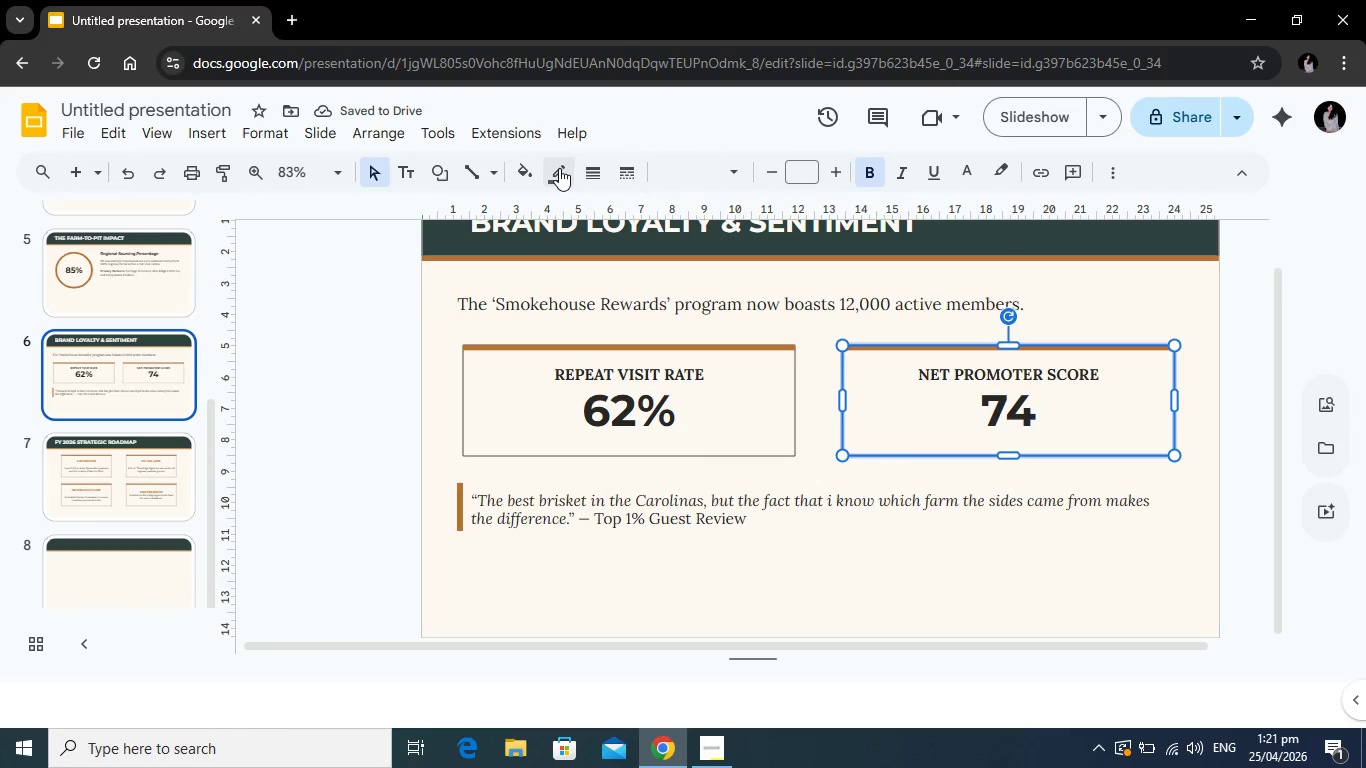 
left_click([559, 168])
 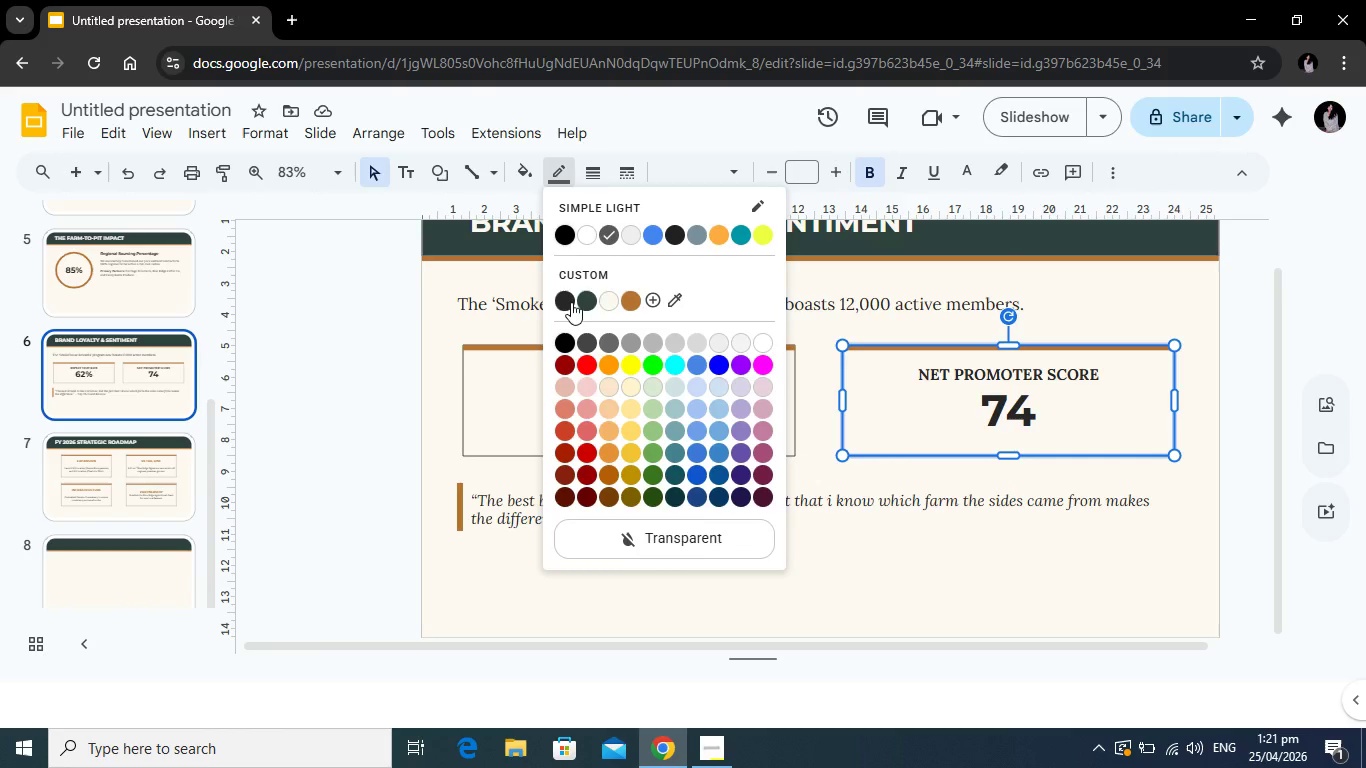 
left_click([571, 302])
 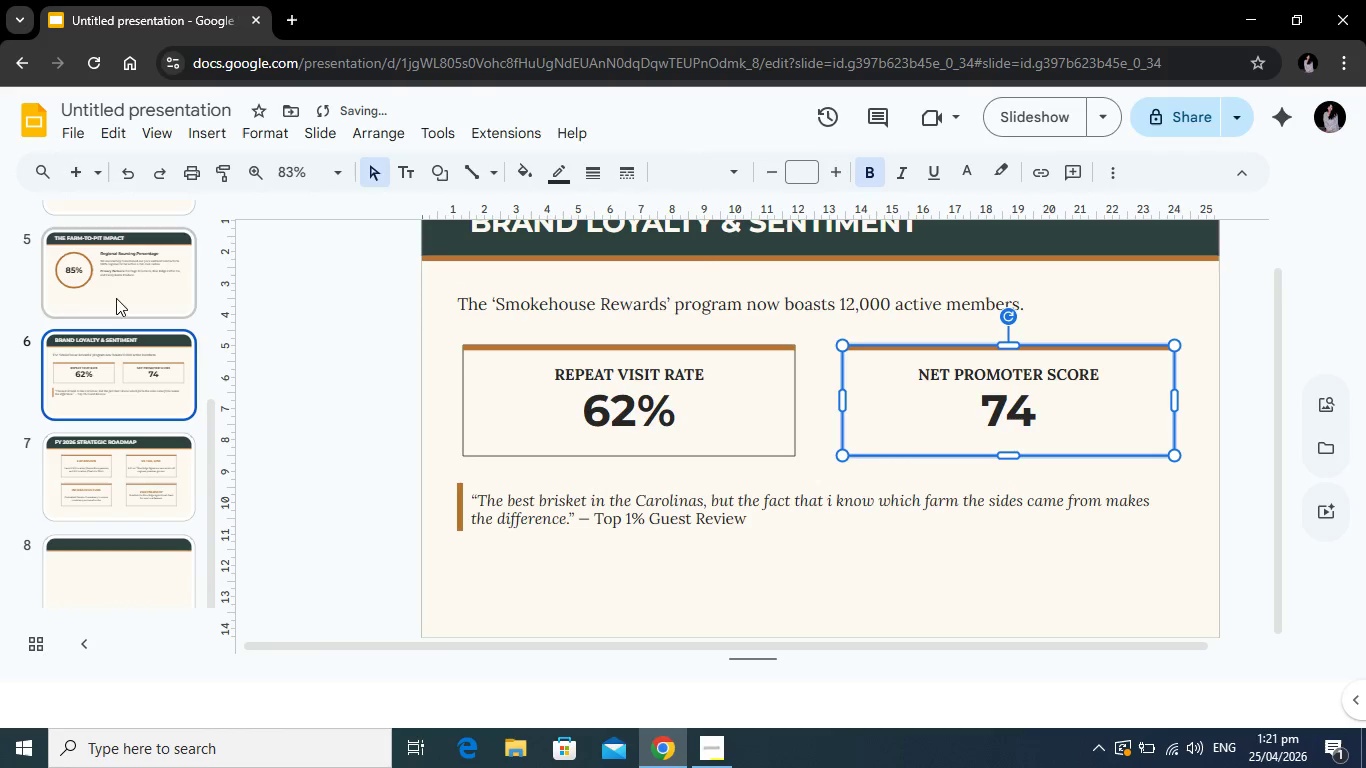 
scroll: coordinate [110, 345], scroll_direction: up, amount: 1.0
 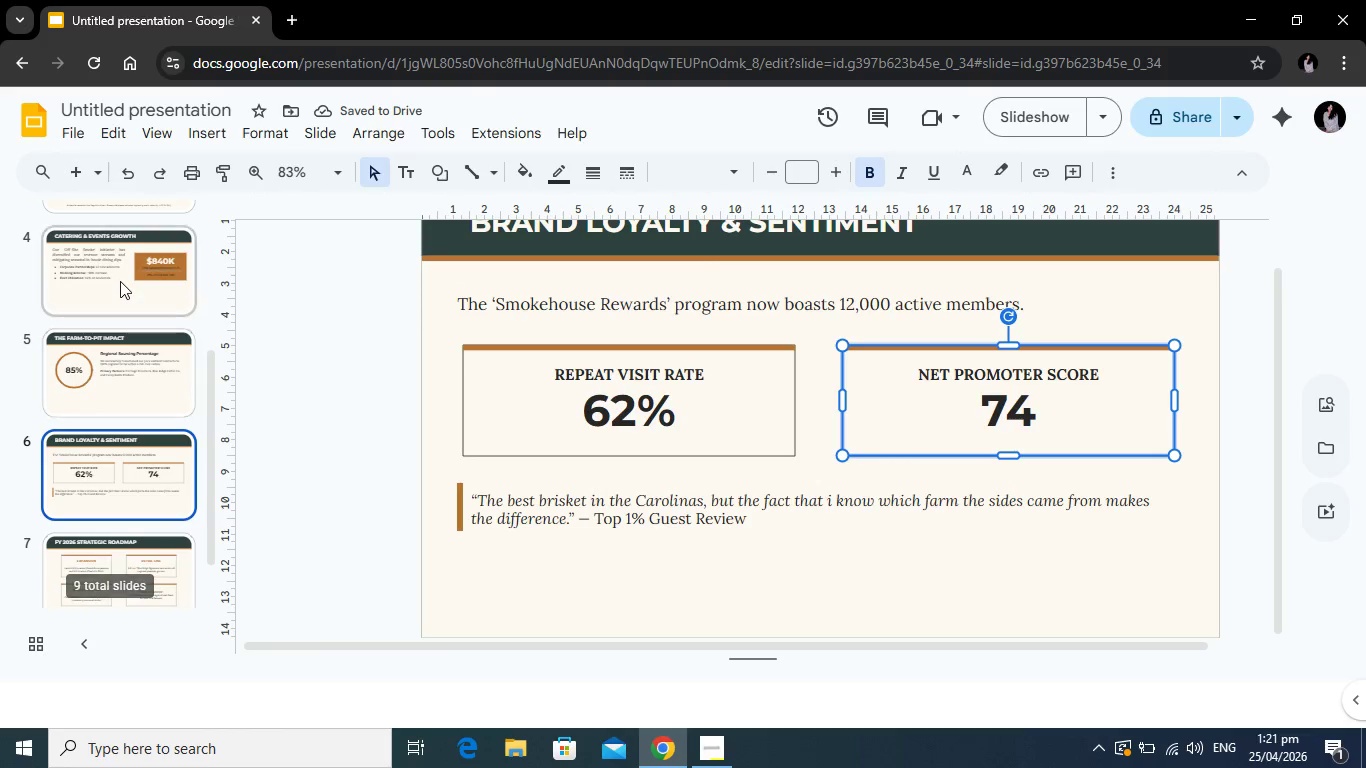 
left_click([120, 281])
 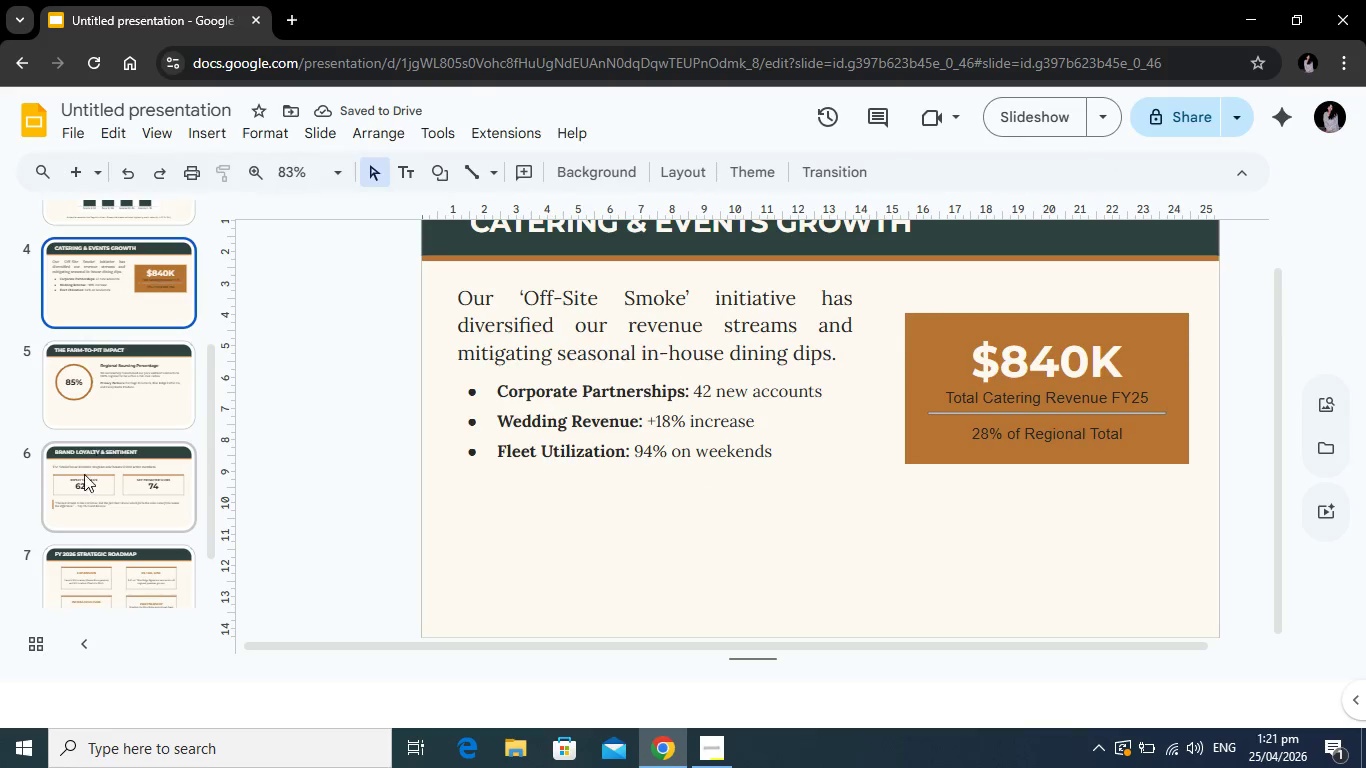 
left_click([83, 475])
 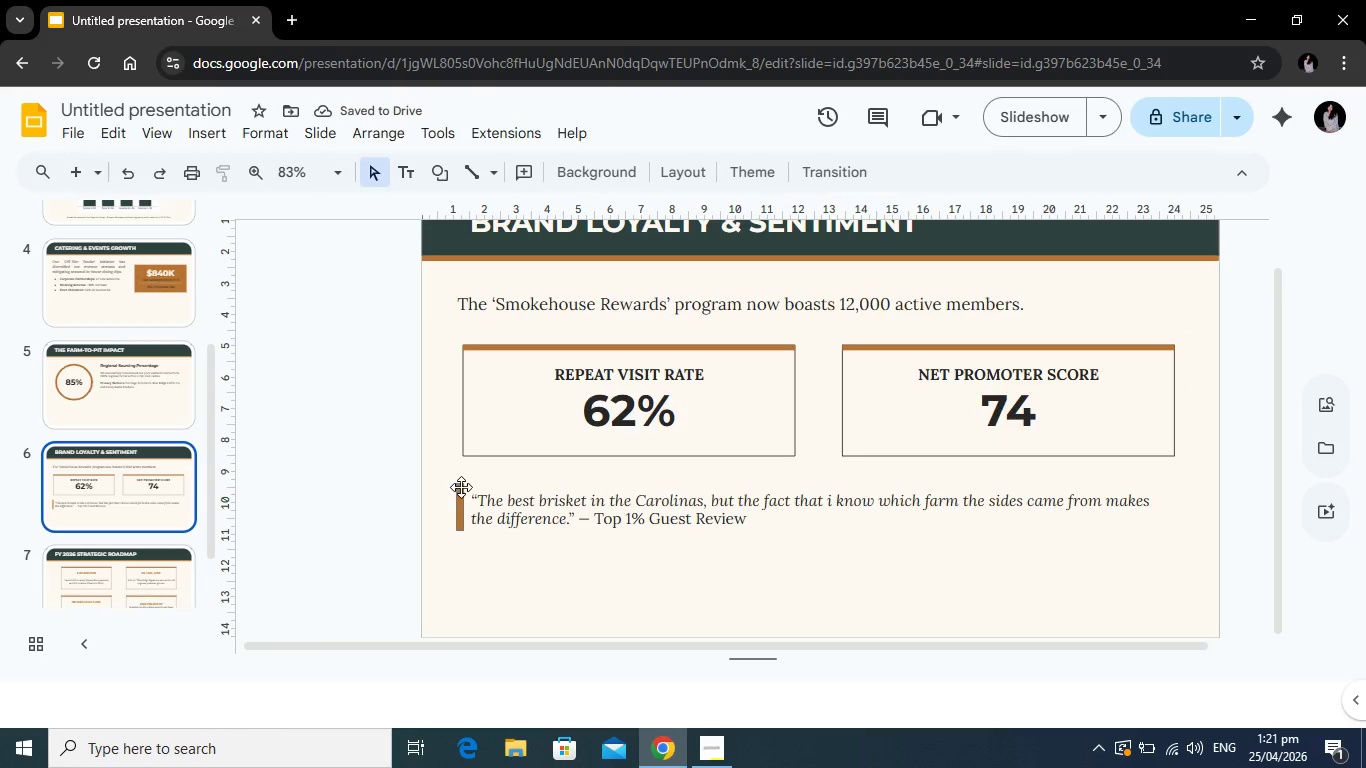 
left_click([461, 488])
 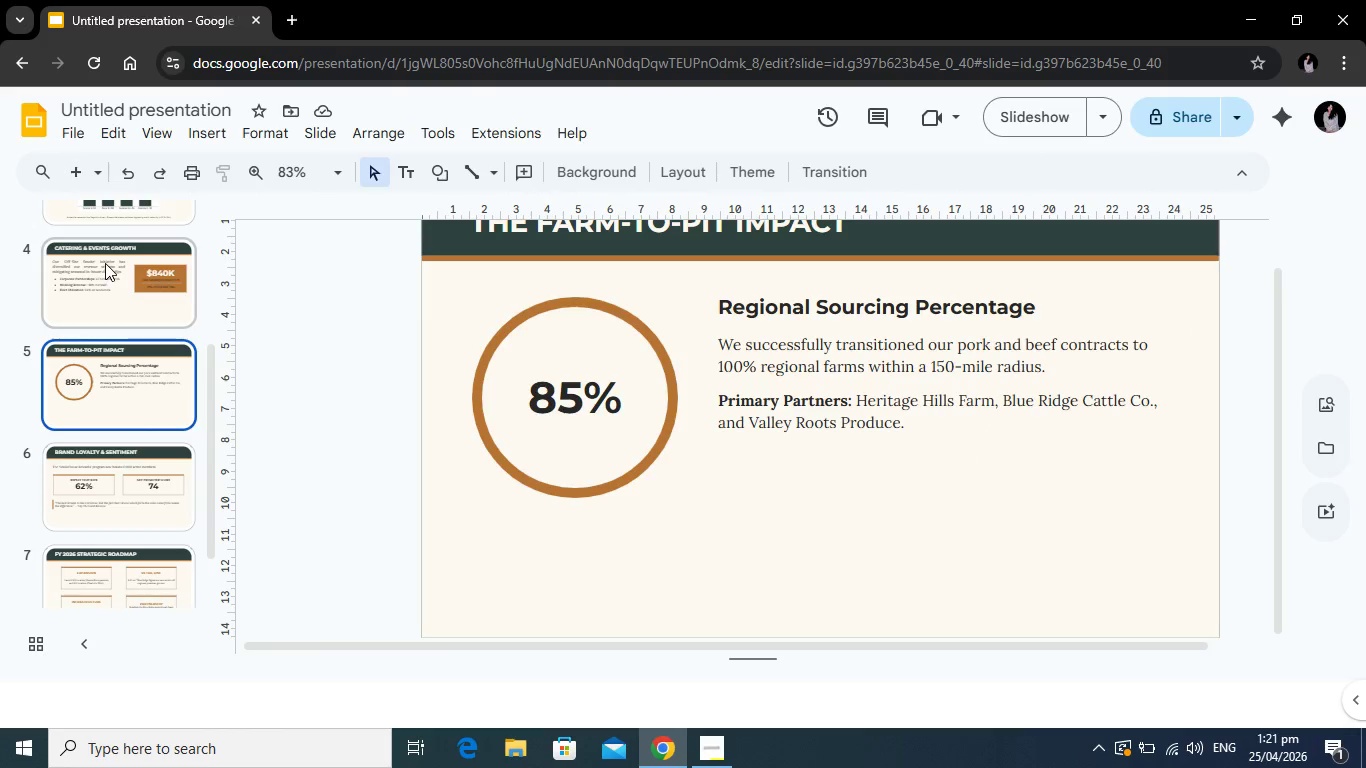 
left_click([105, 262])
 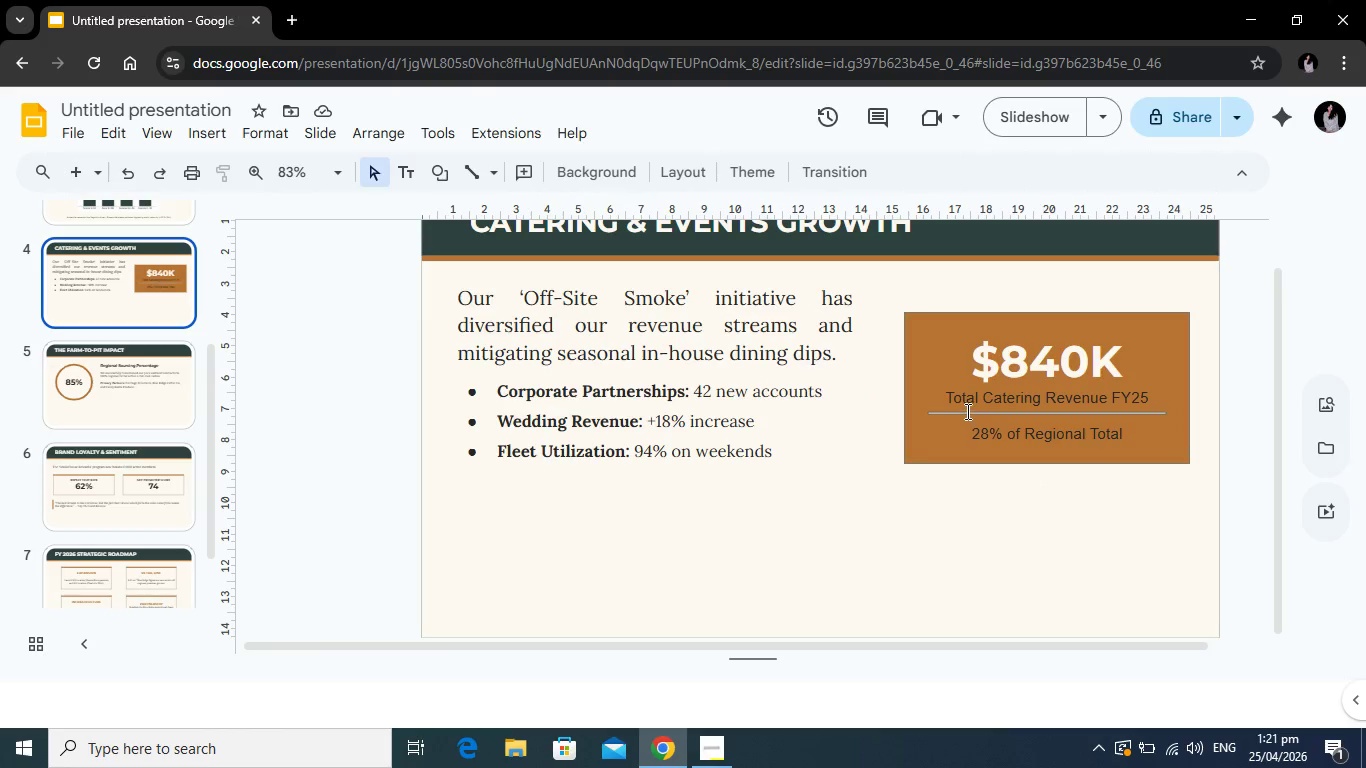 
left_click([939, 412])
 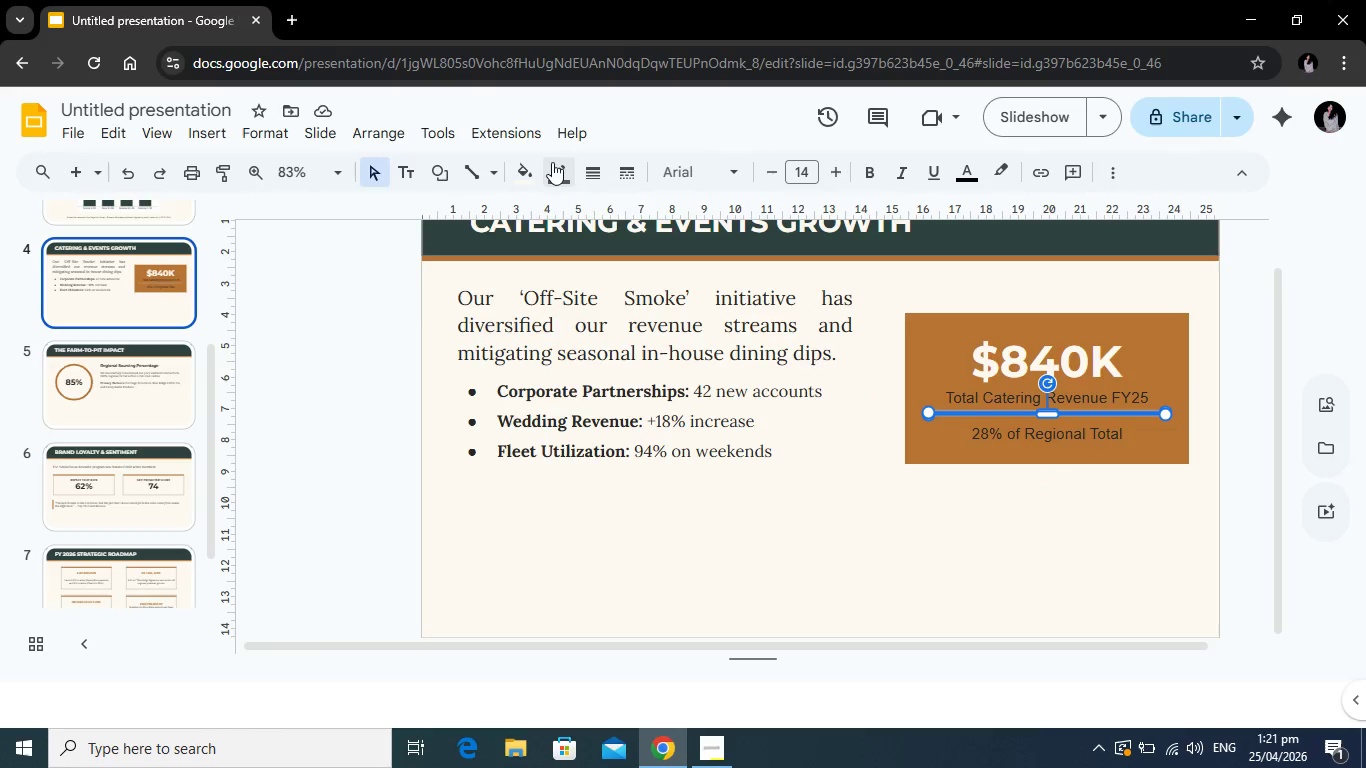 
left_click([552, 162])
 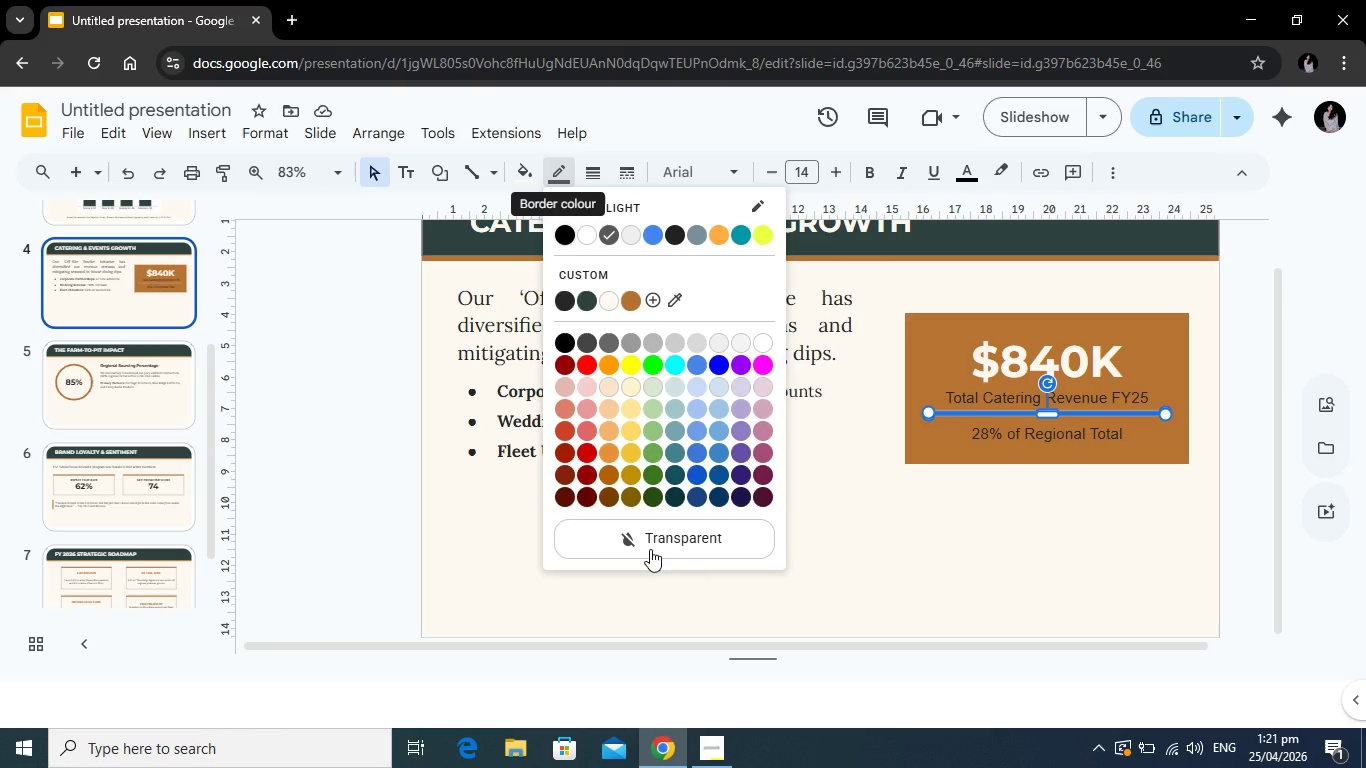 
left_click([650, 549])
 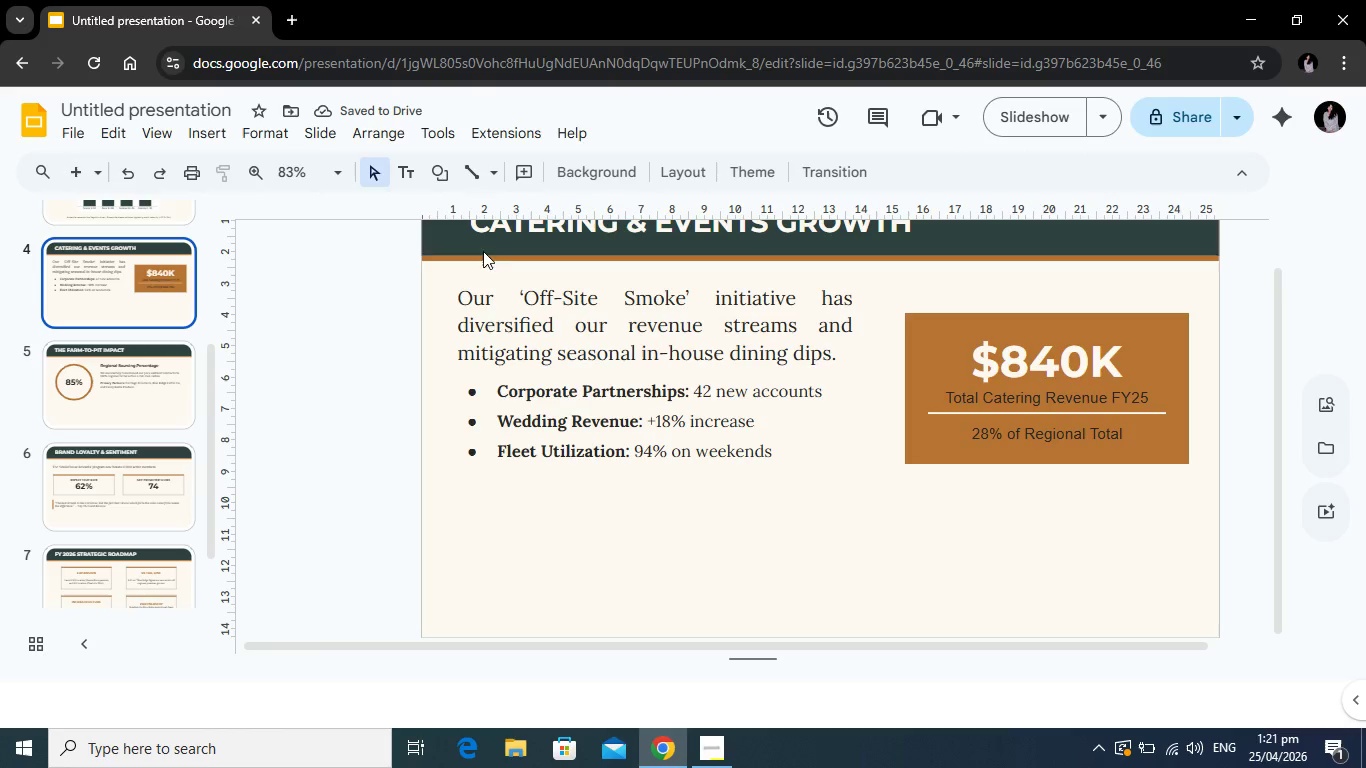 
left_click([482, 259])
 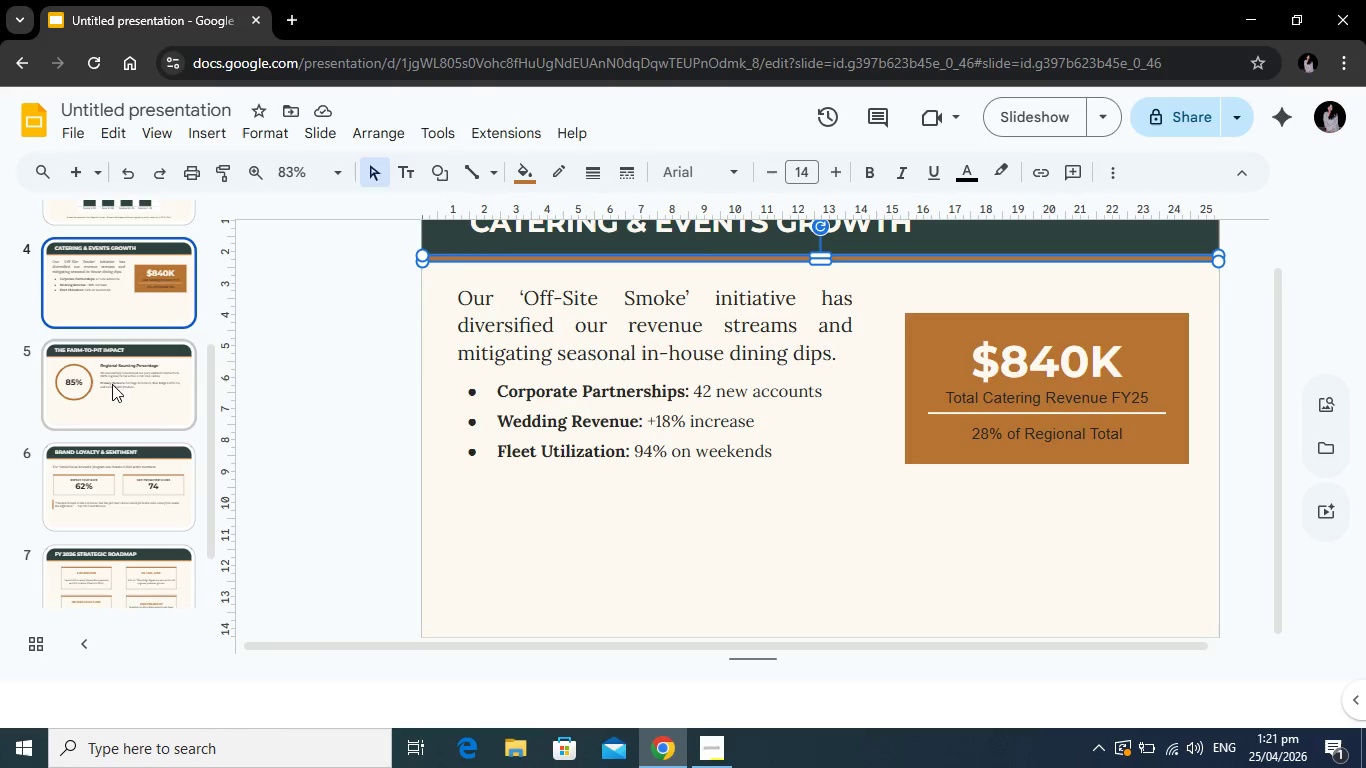 
scroll: coordinate [152, 400], scroll_direction: up, amount: 3.0
 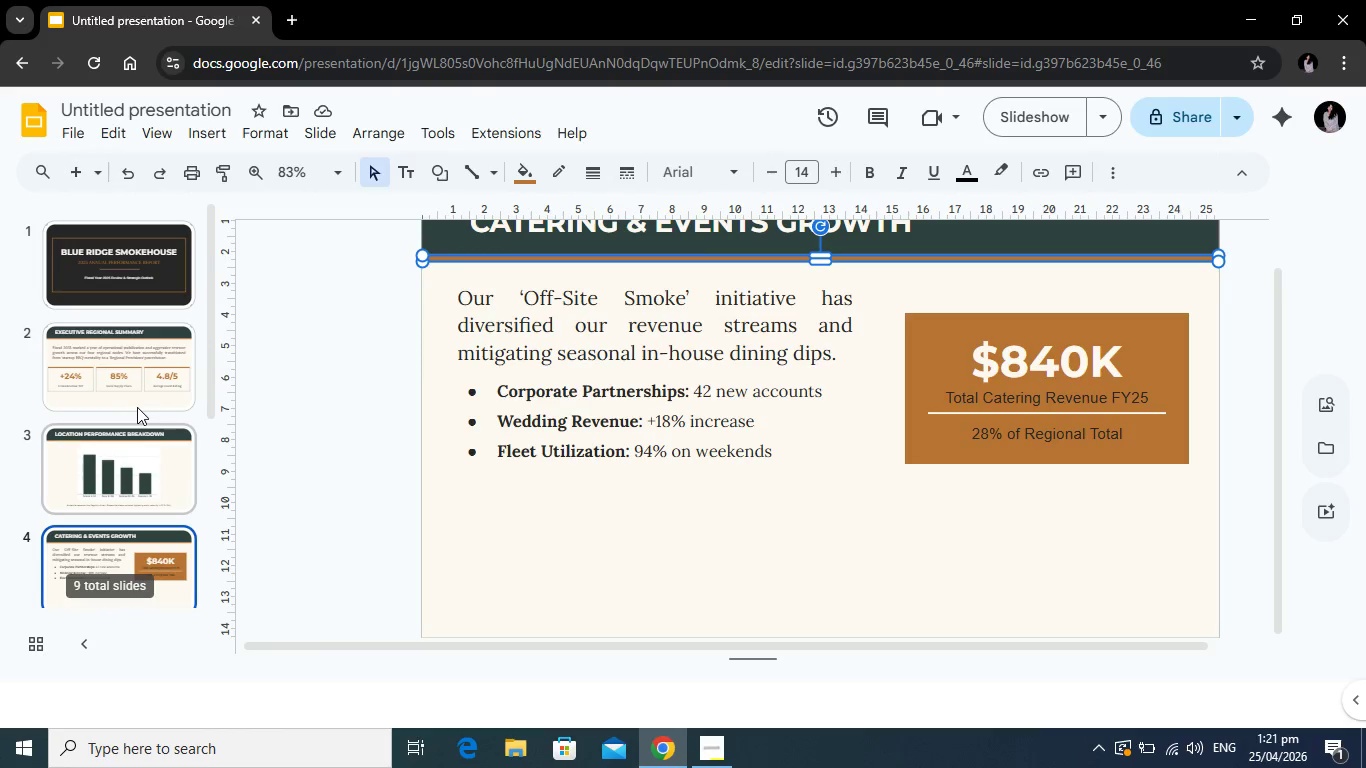 
left_click([137, 407])
 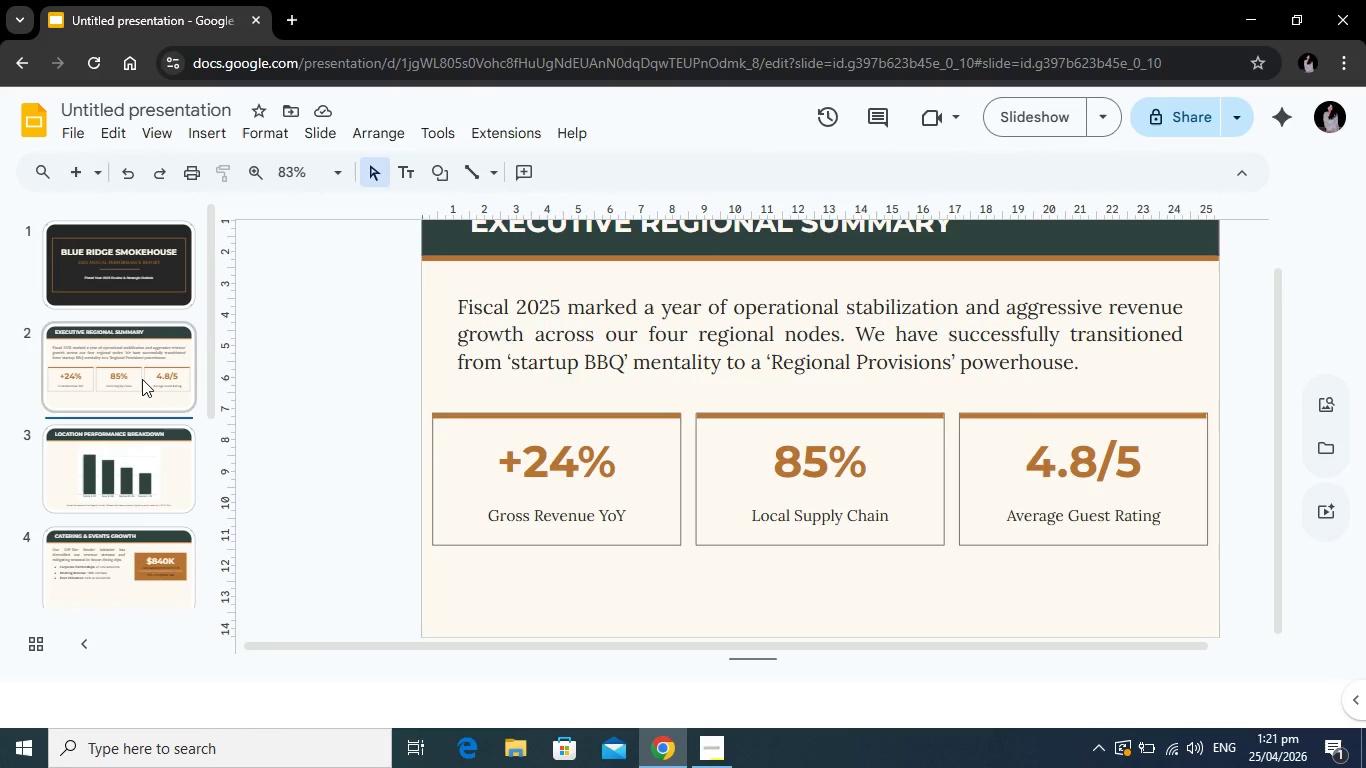 
left_click([142, 379])
 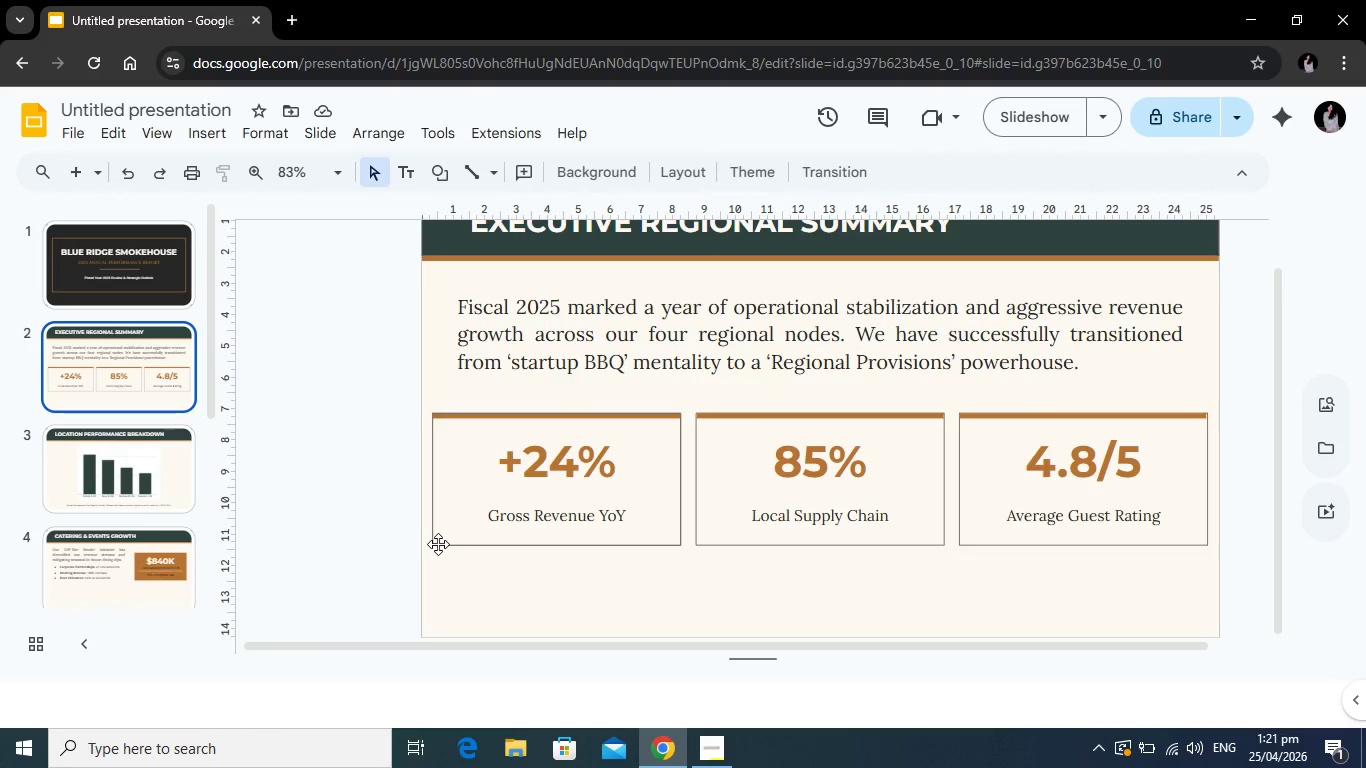 
left_click([438, 544])
 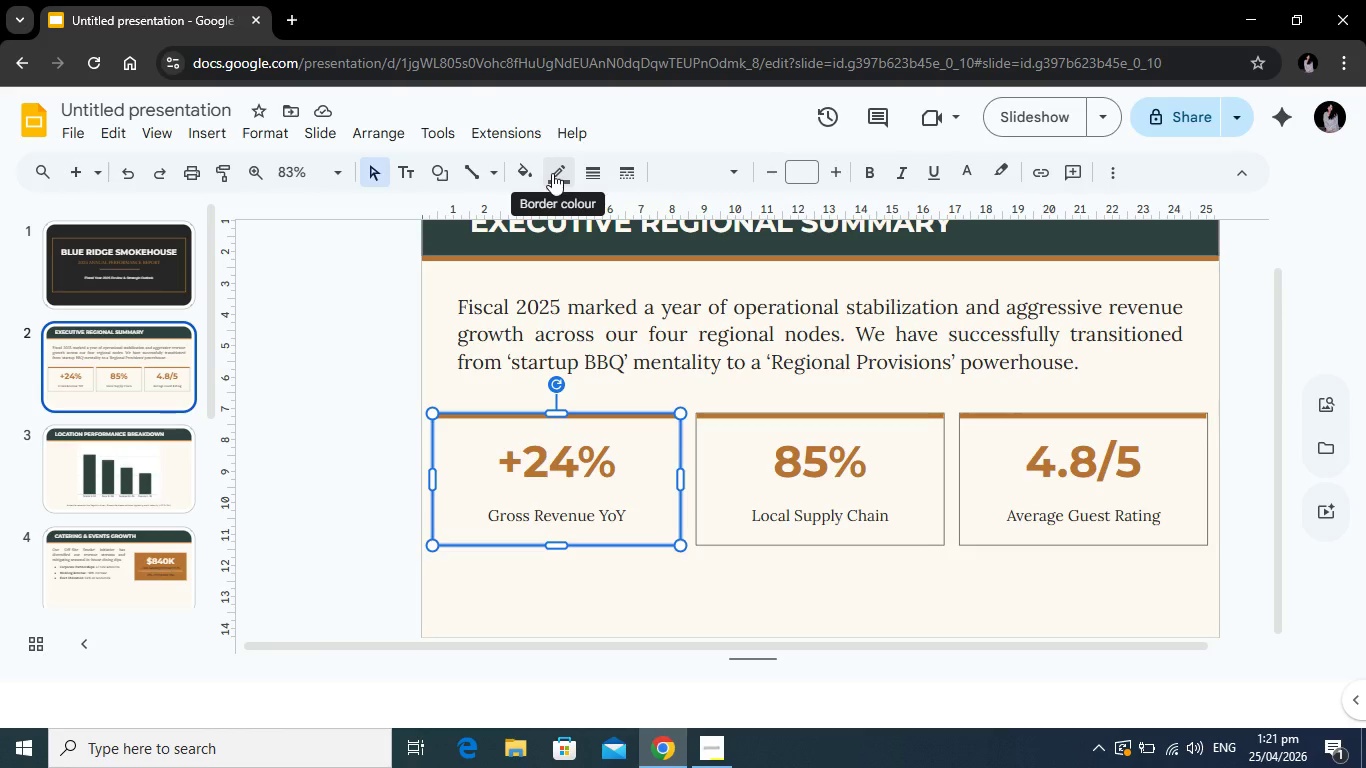 
left_click([552, 173])
 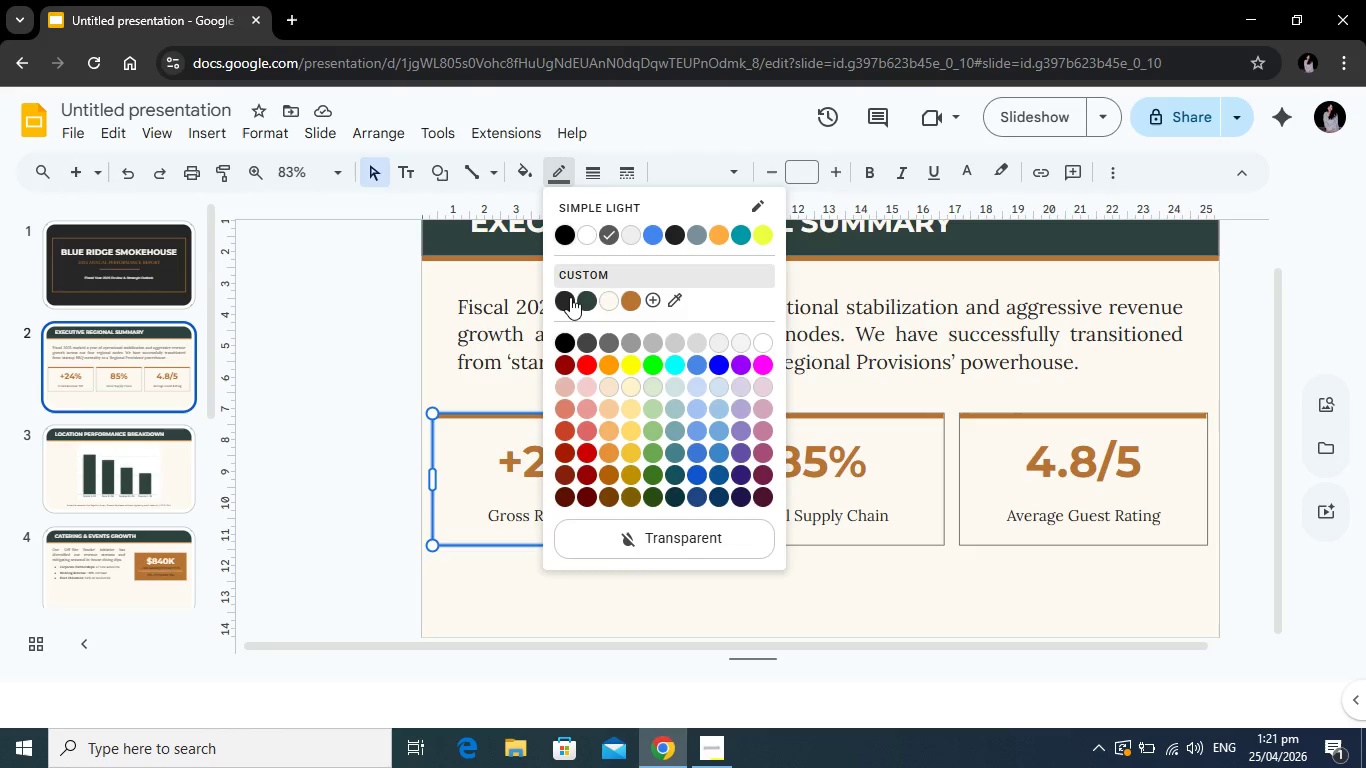 
left_click([570, 297])
 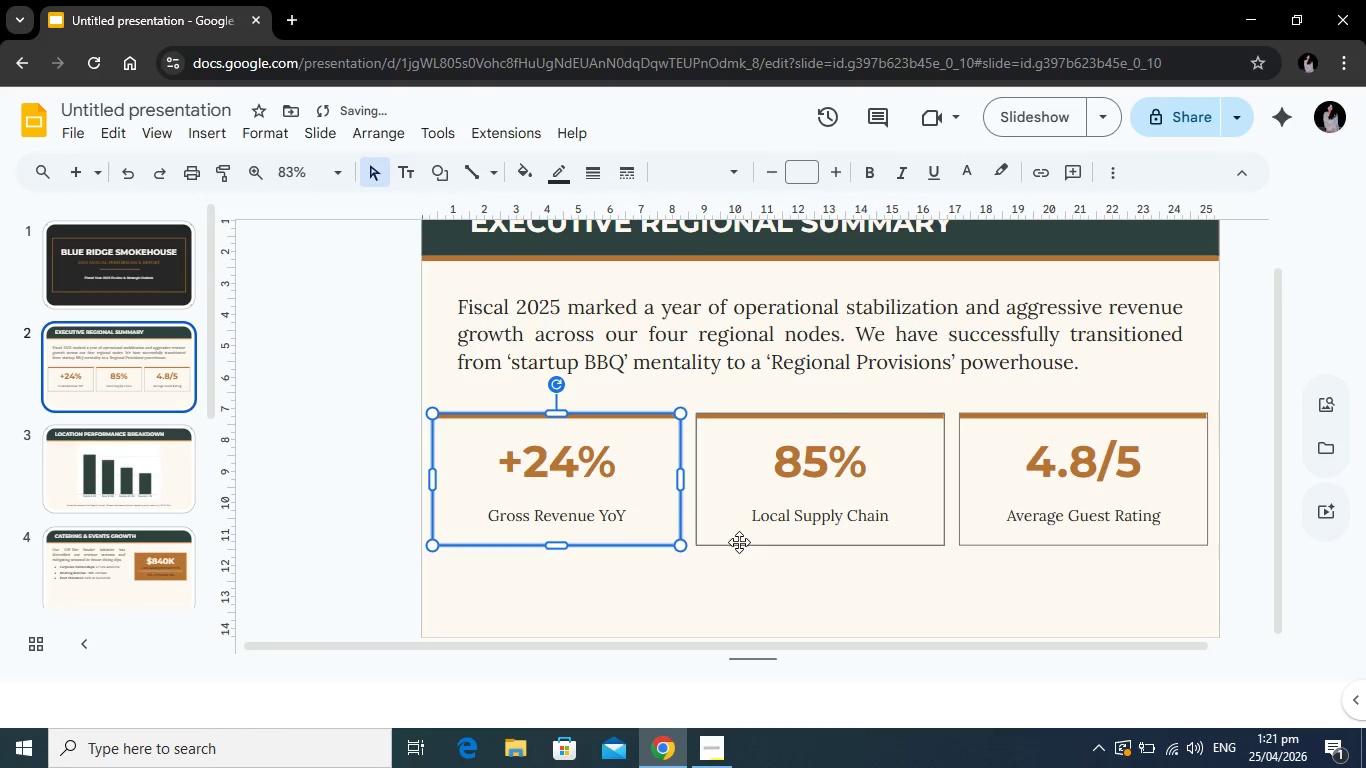 
left_click([739, 543])
 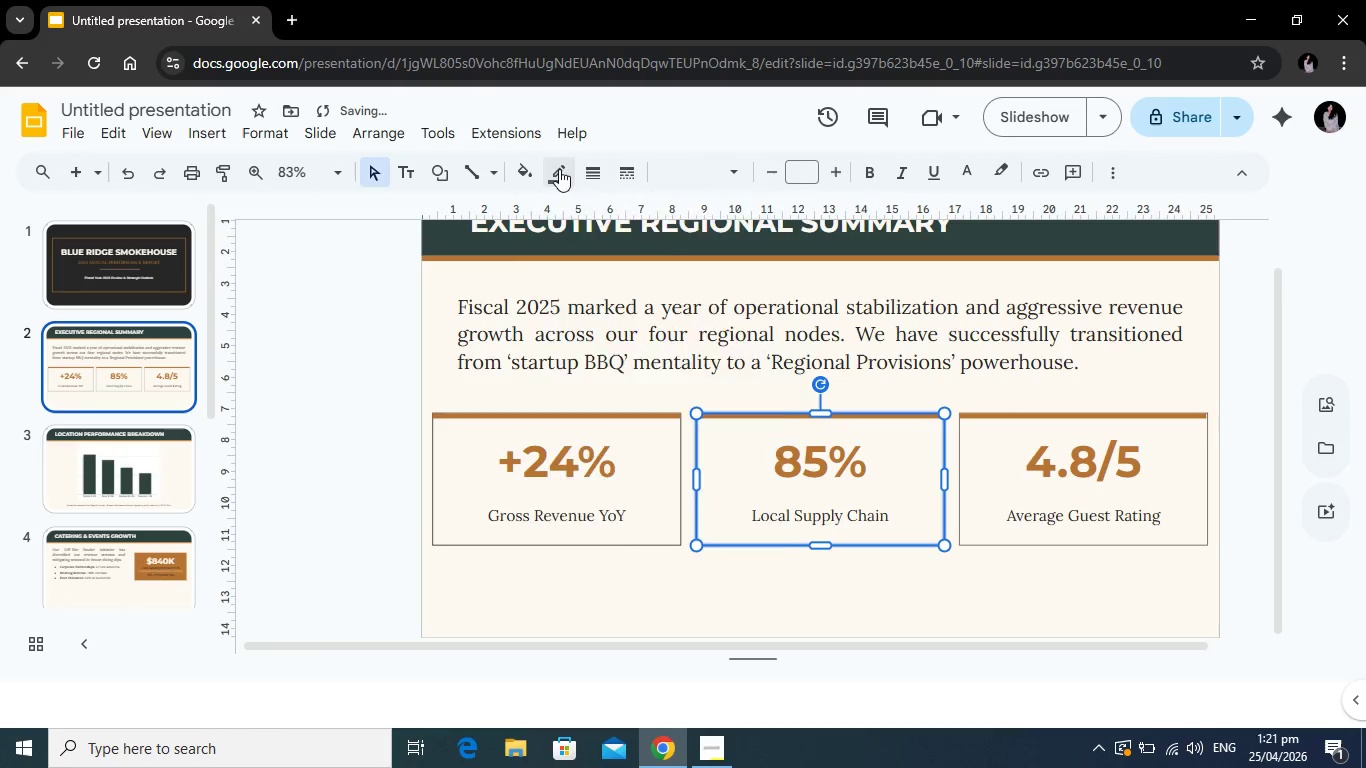 
left_click([559, 169])
 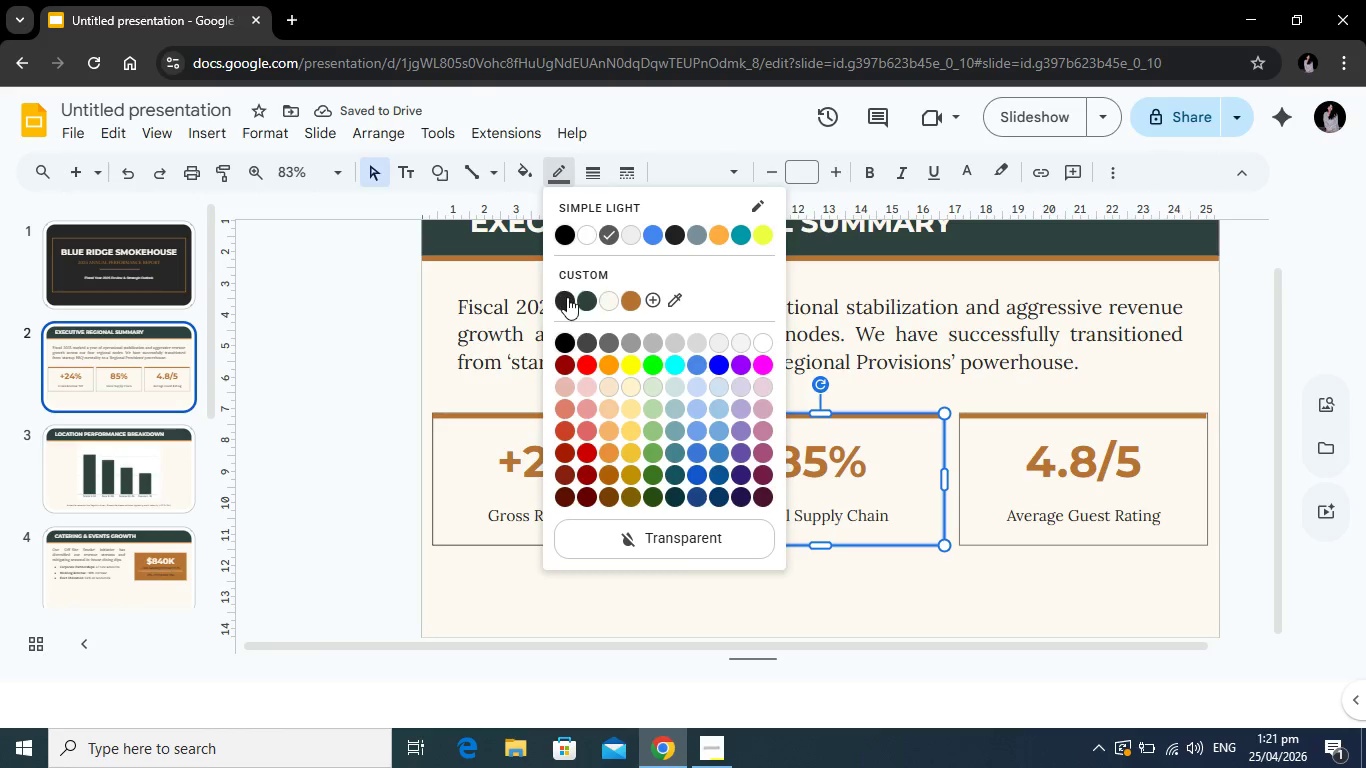 
left_click([567, 297])
 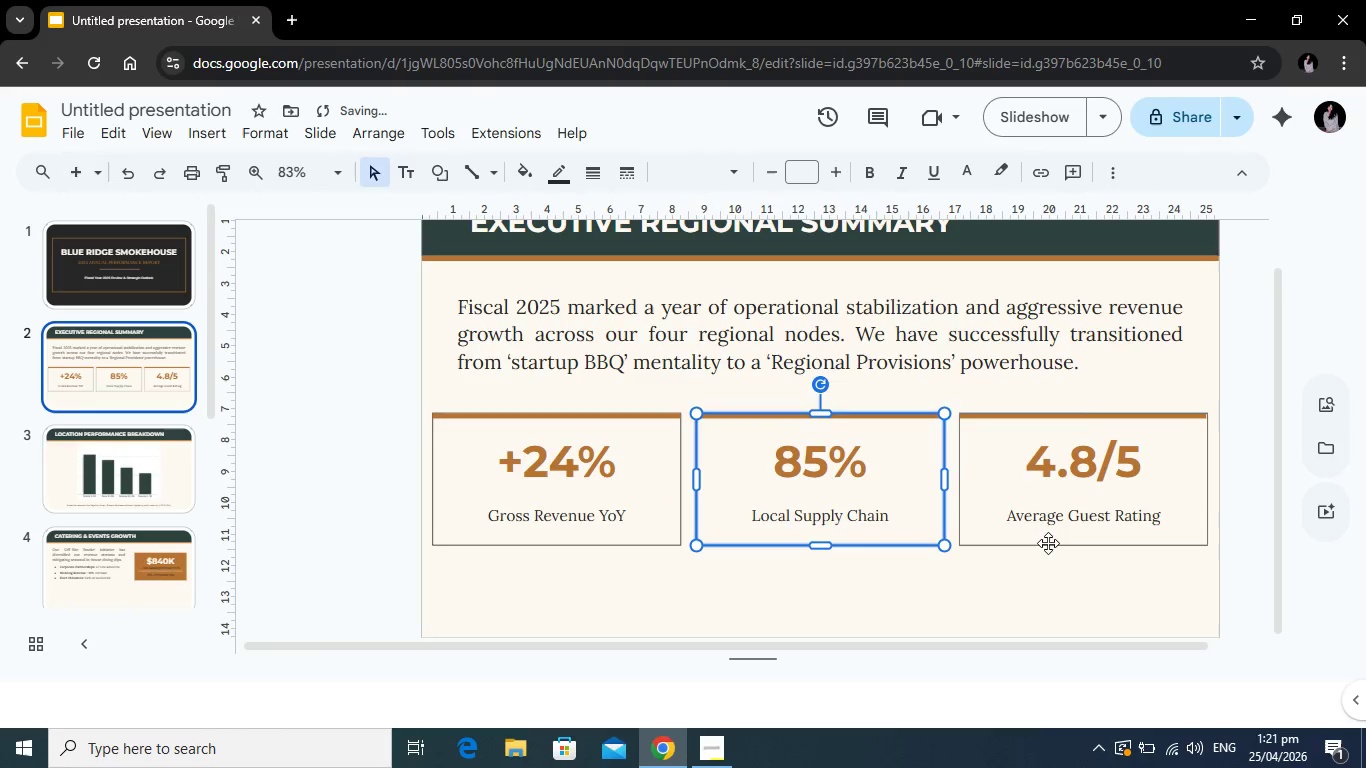 
left_click([1048, 543])
 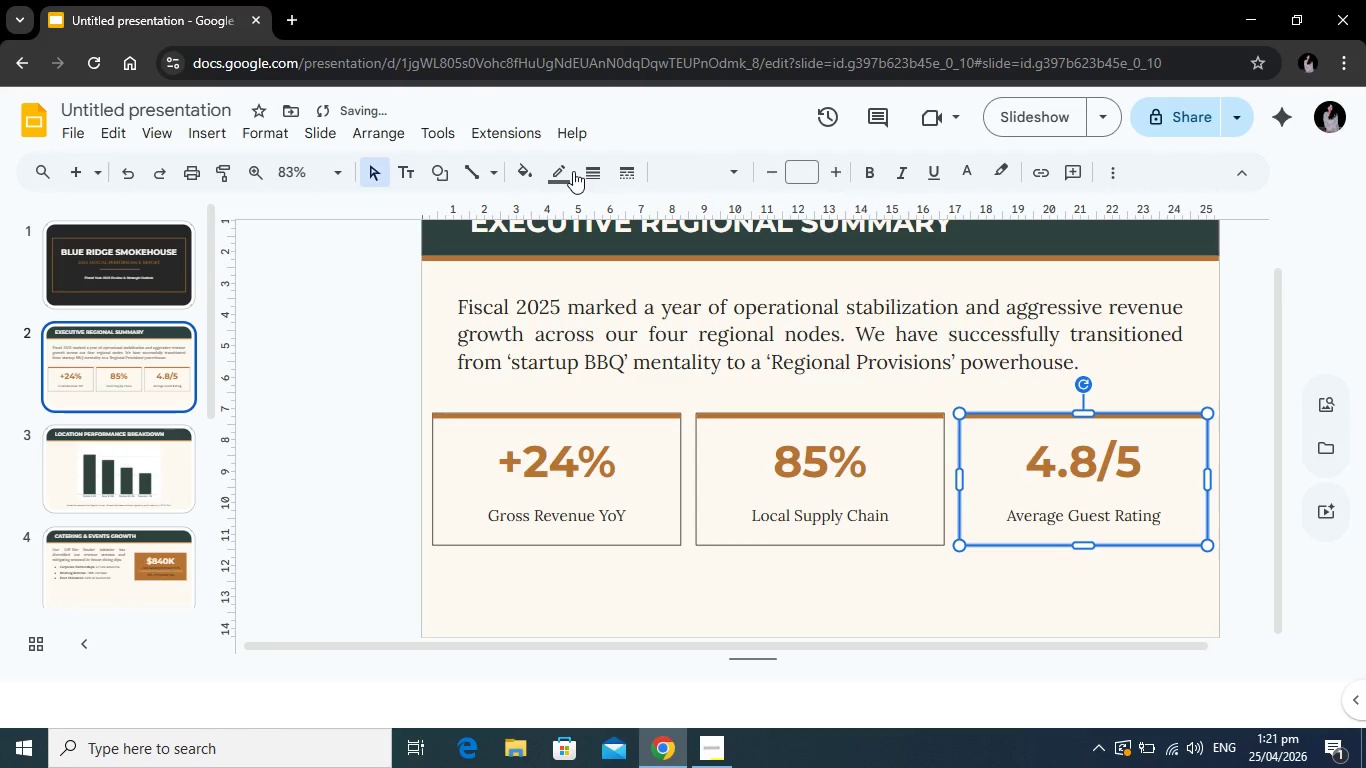 
left_click([566, 171])
 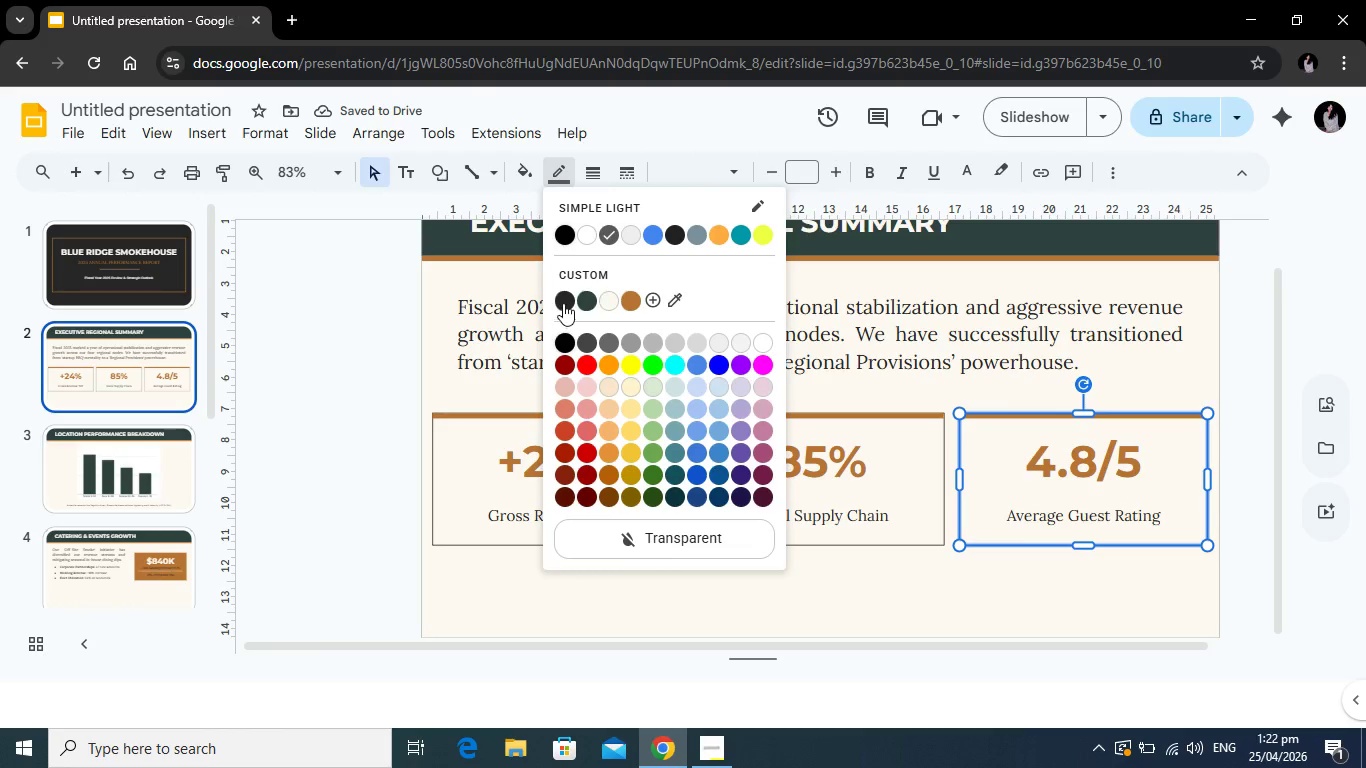 
left_click([563, 303])
 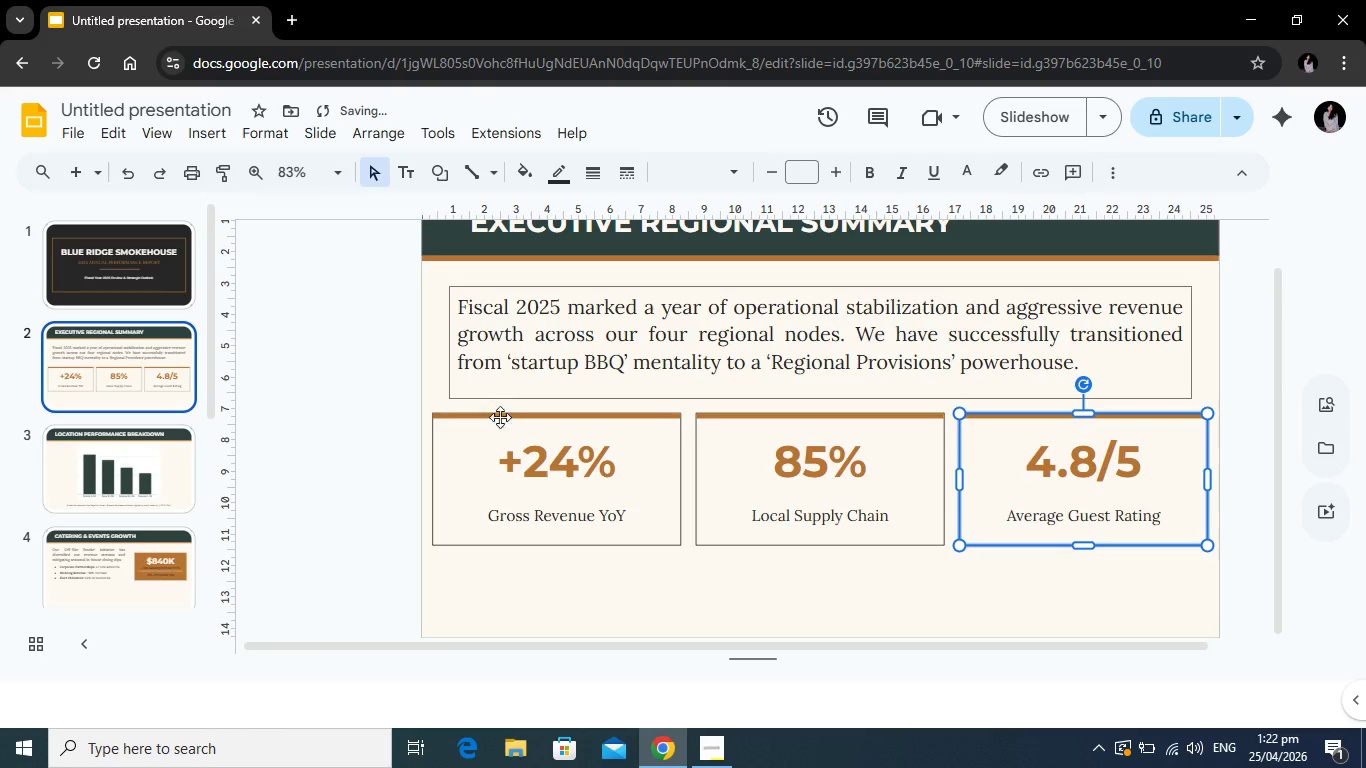 
left_click([499, 417])
 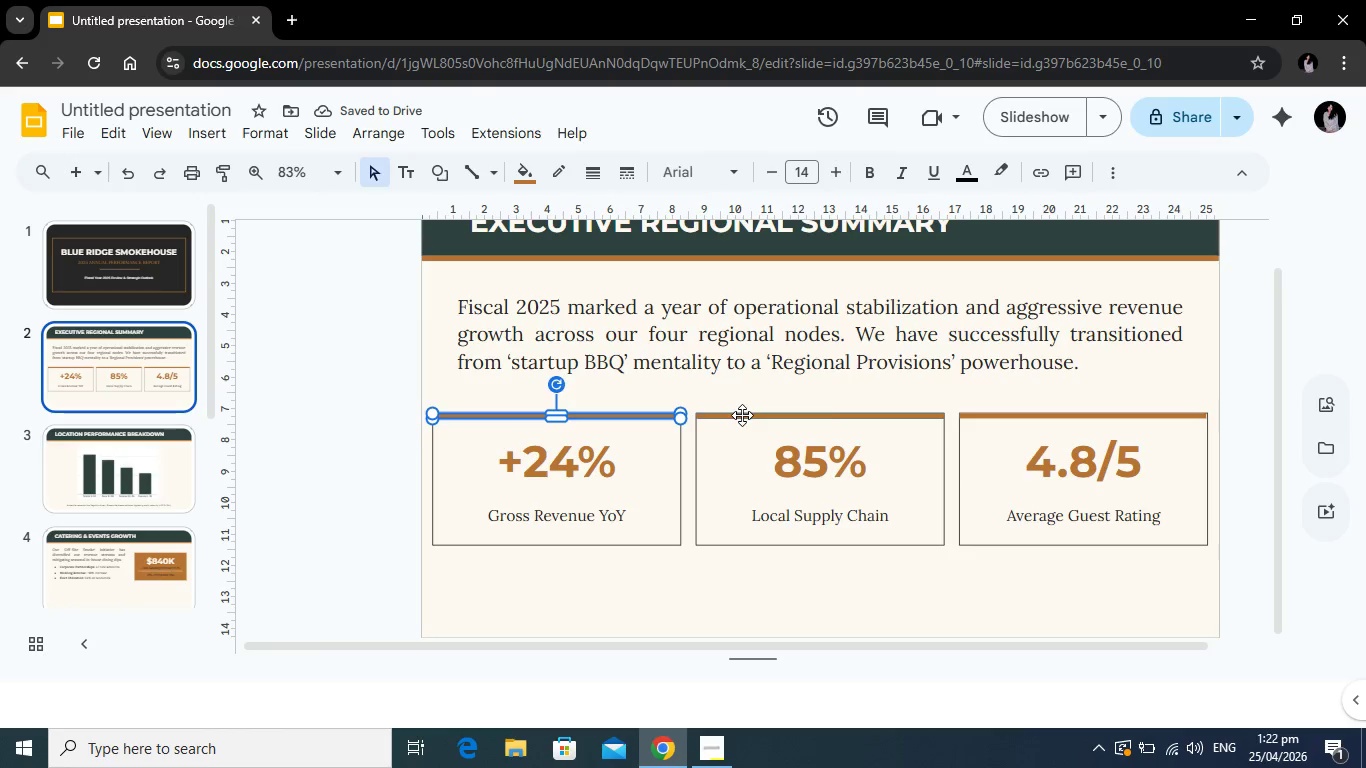 
left_click([742, 415])
 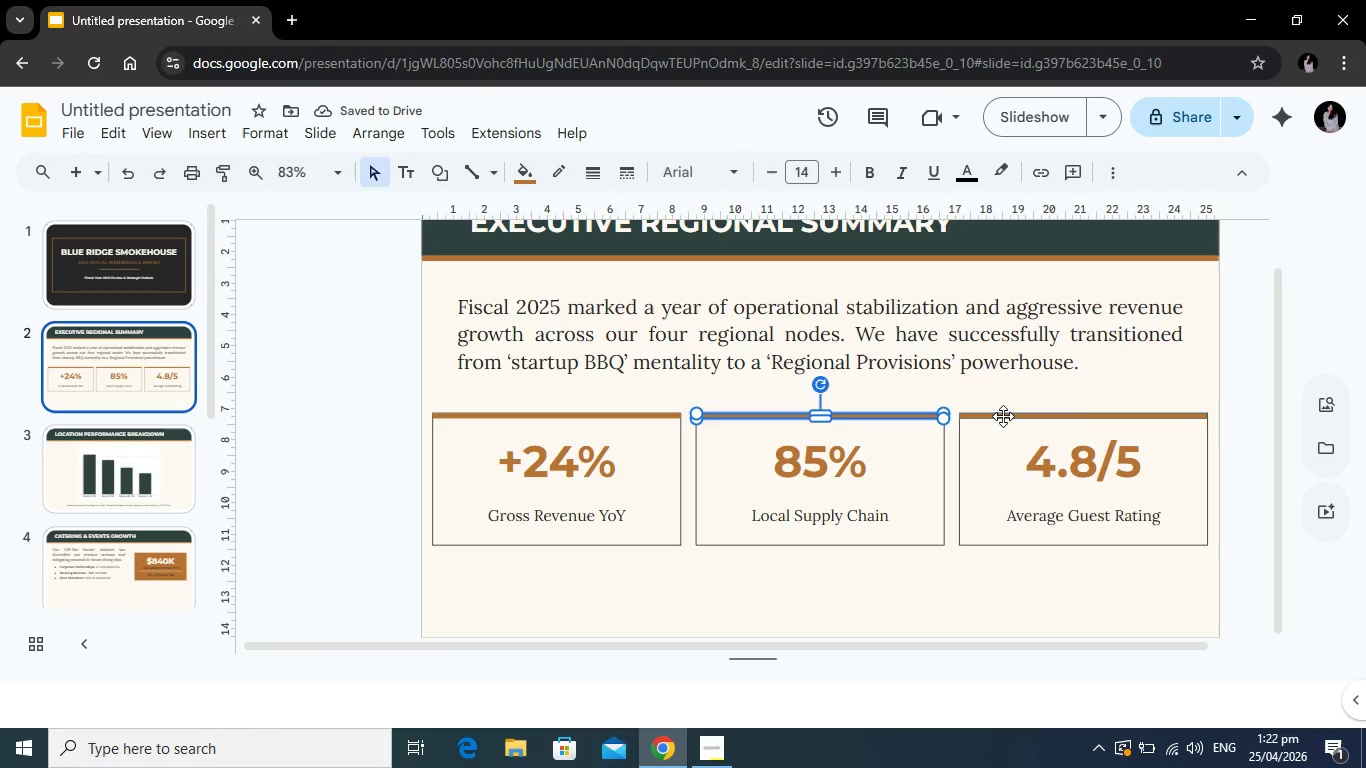 
left_click([1003, 416])
 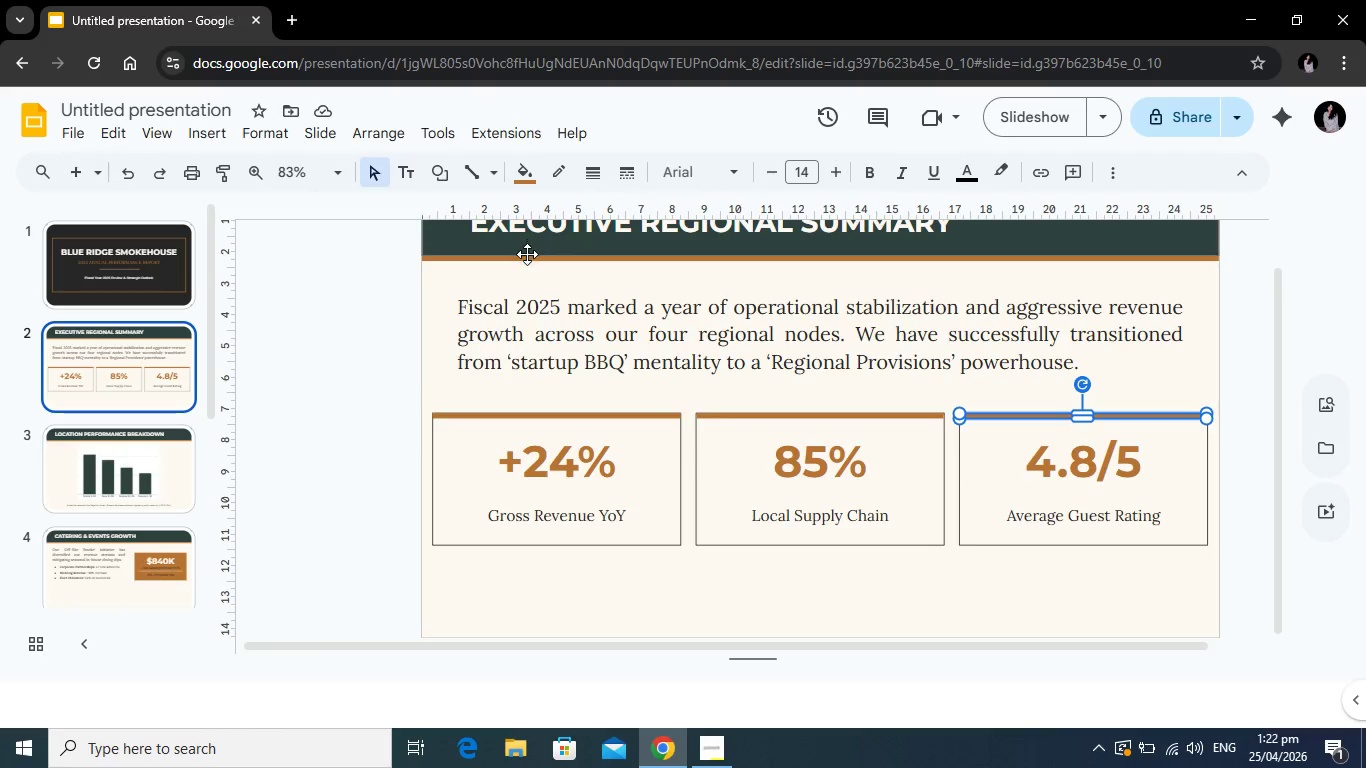 
left_click([527, 254])
 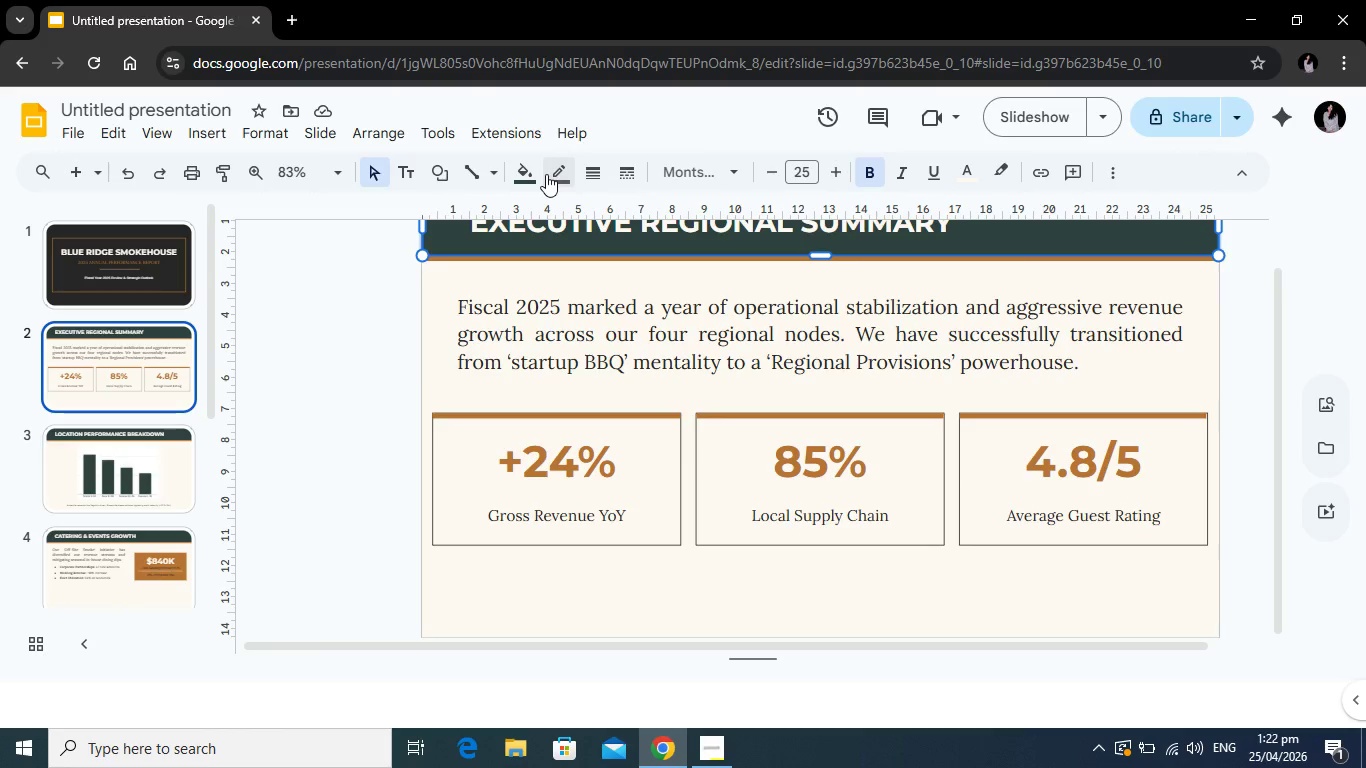 
left_click([549, 173])
 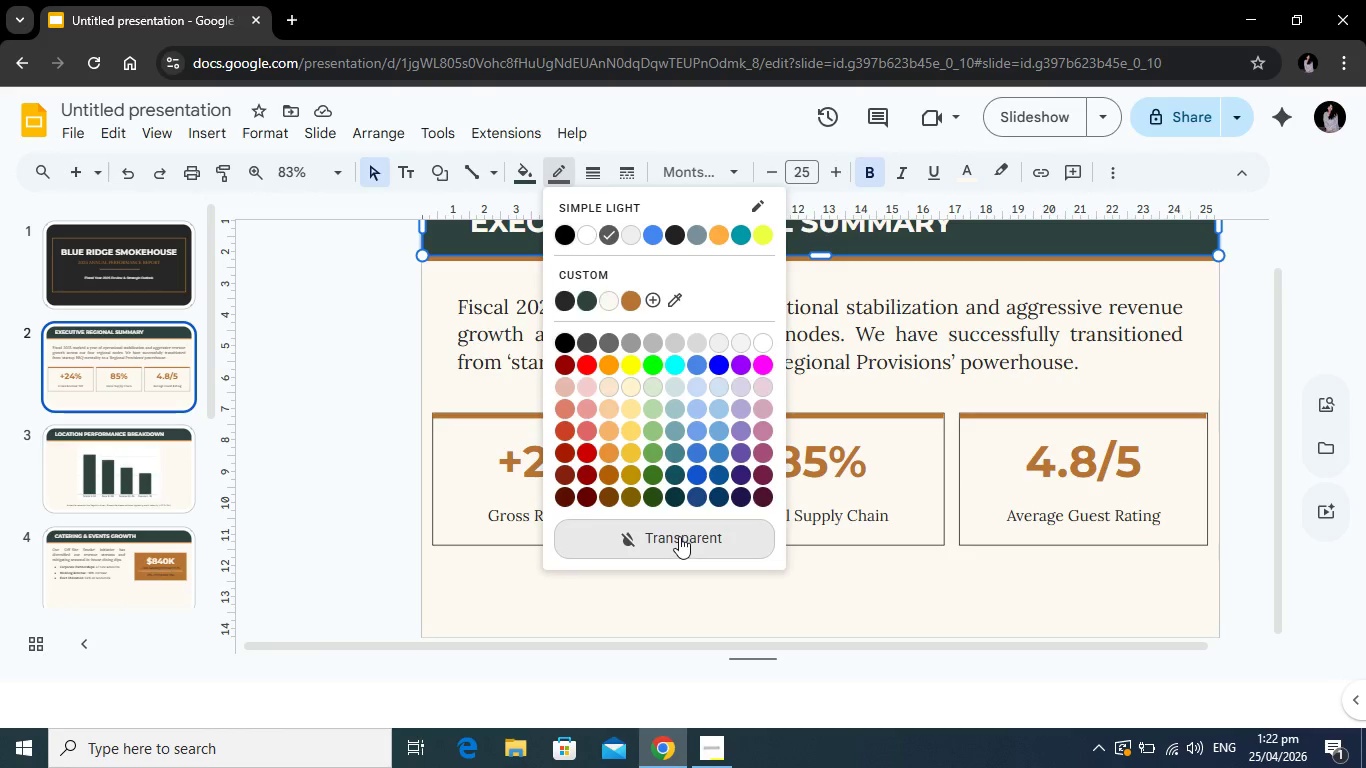 
left_click([679, 536])
 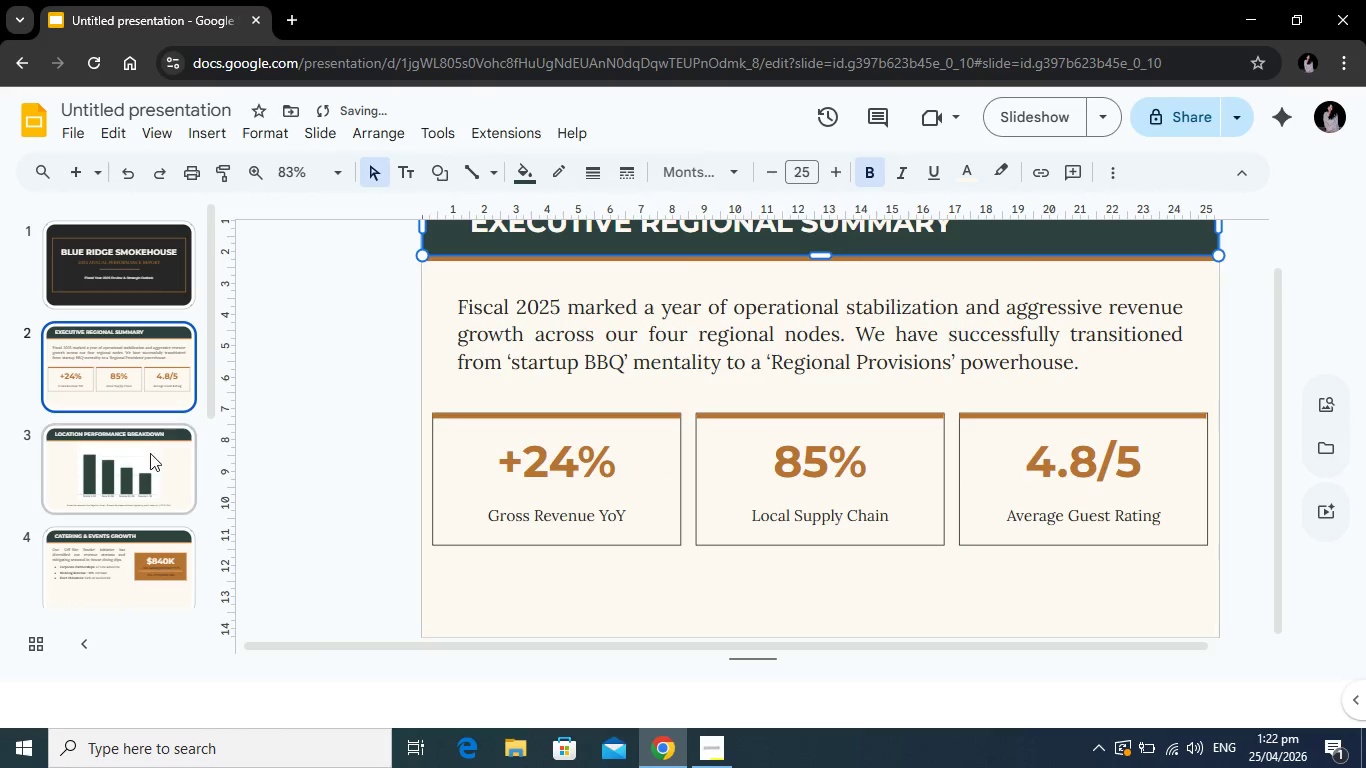 
left_click([151, 454])
 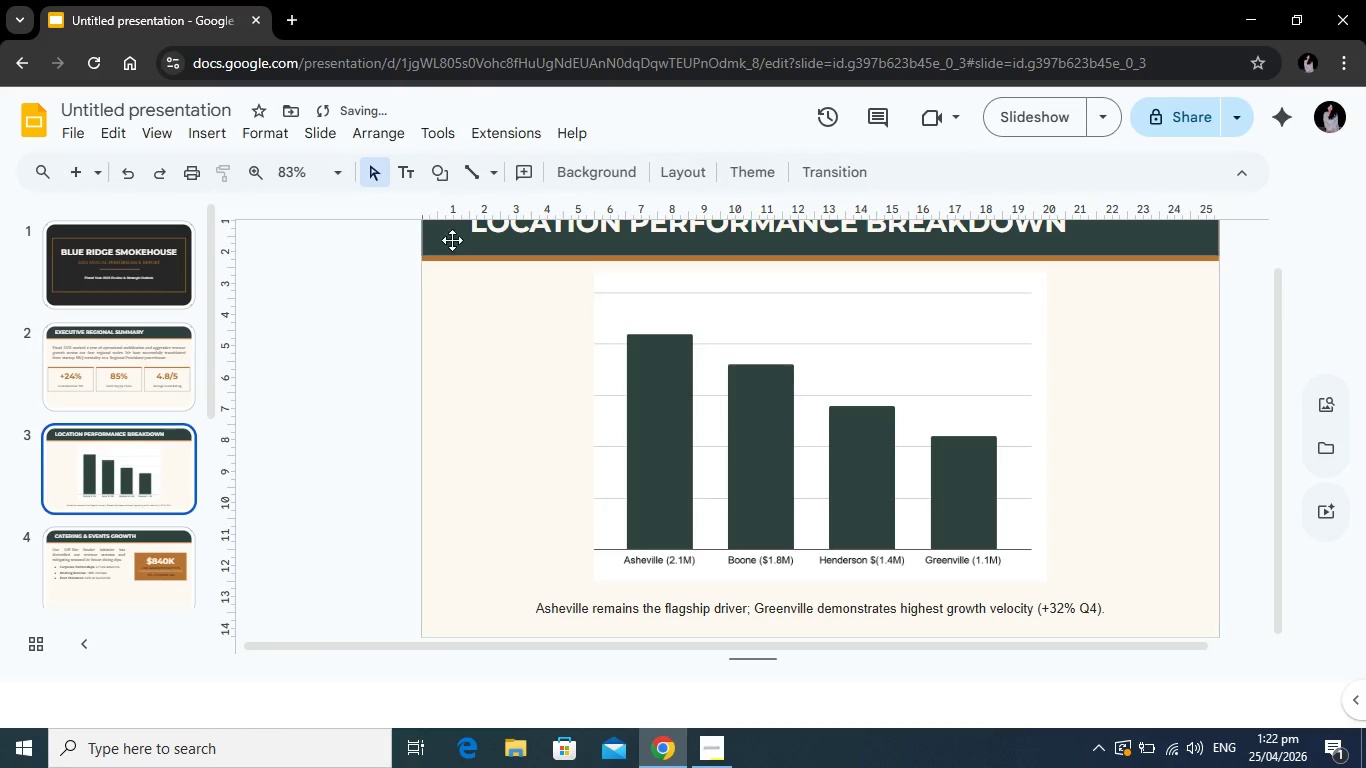 
left_click([452, 240])
 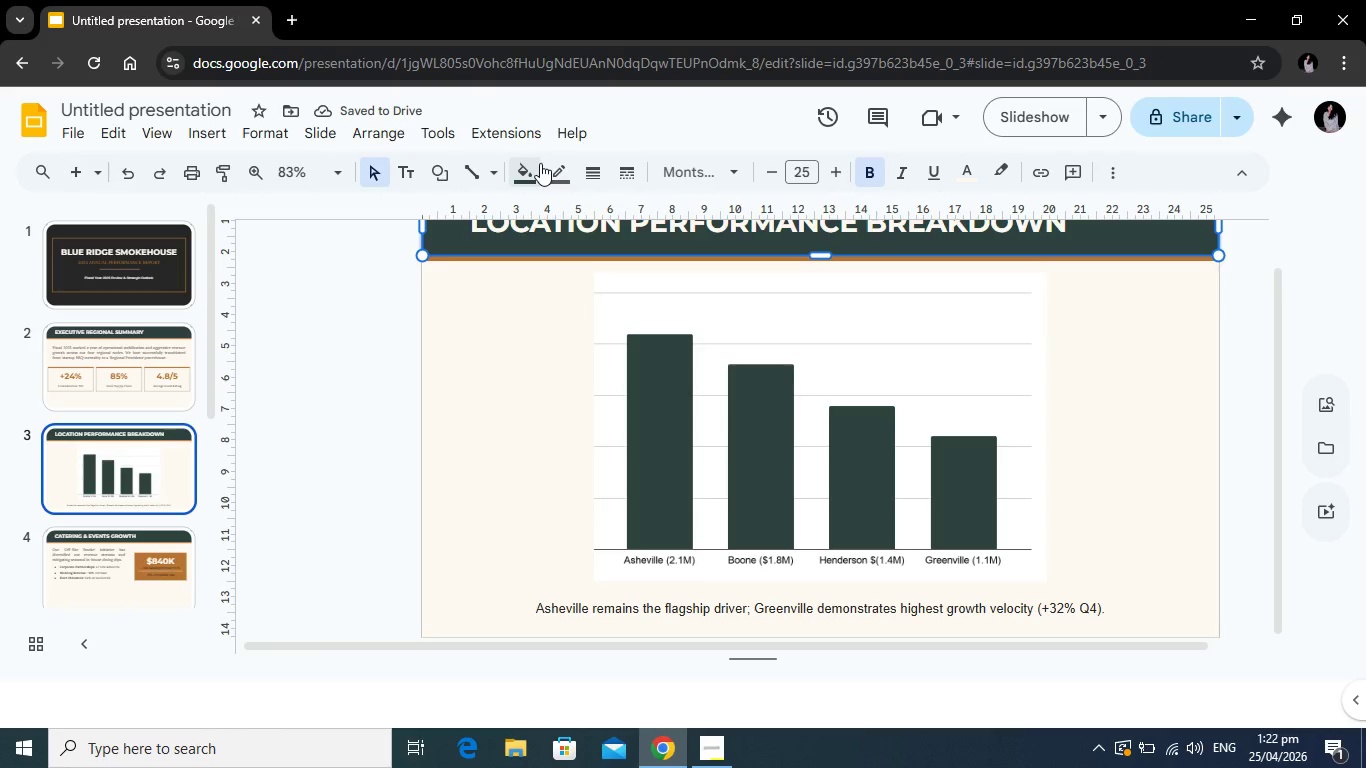 
left_click([550, 163])
 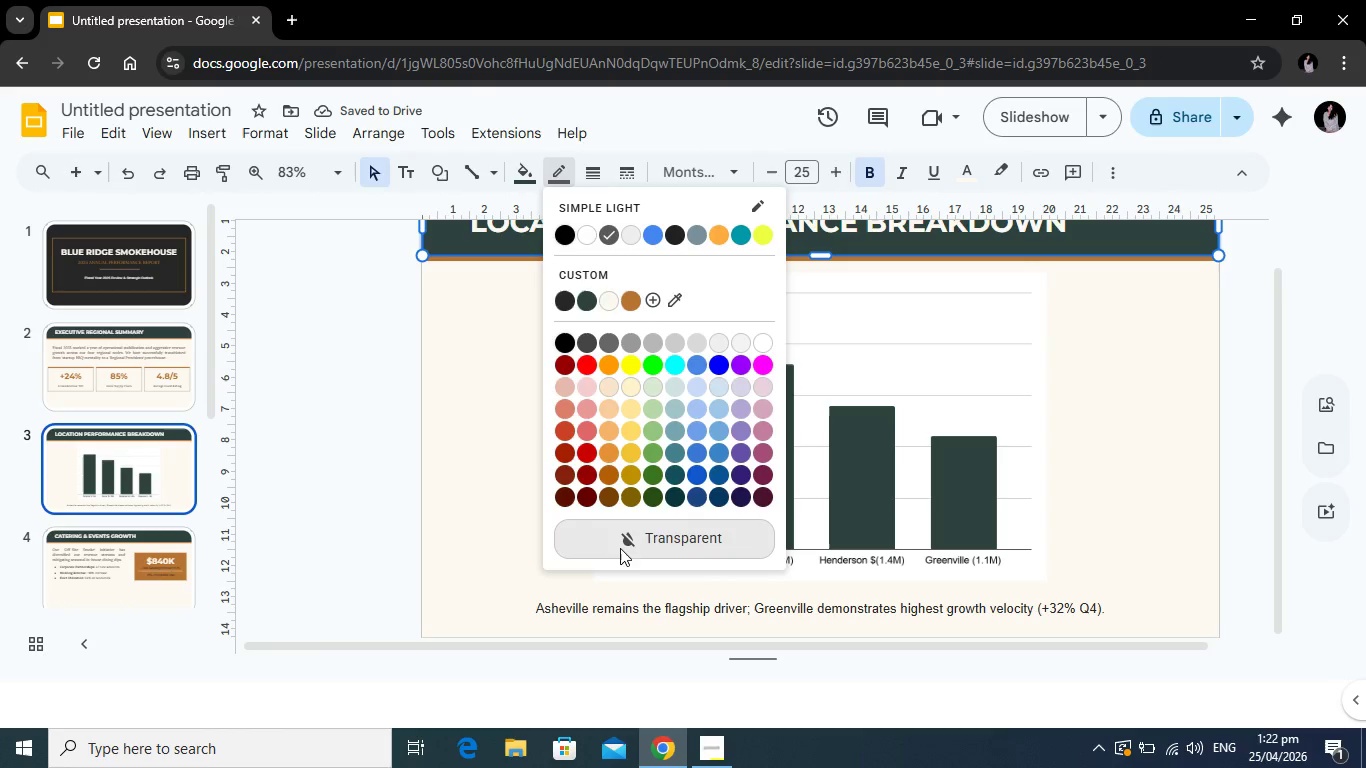 
left_click([620, 548])
 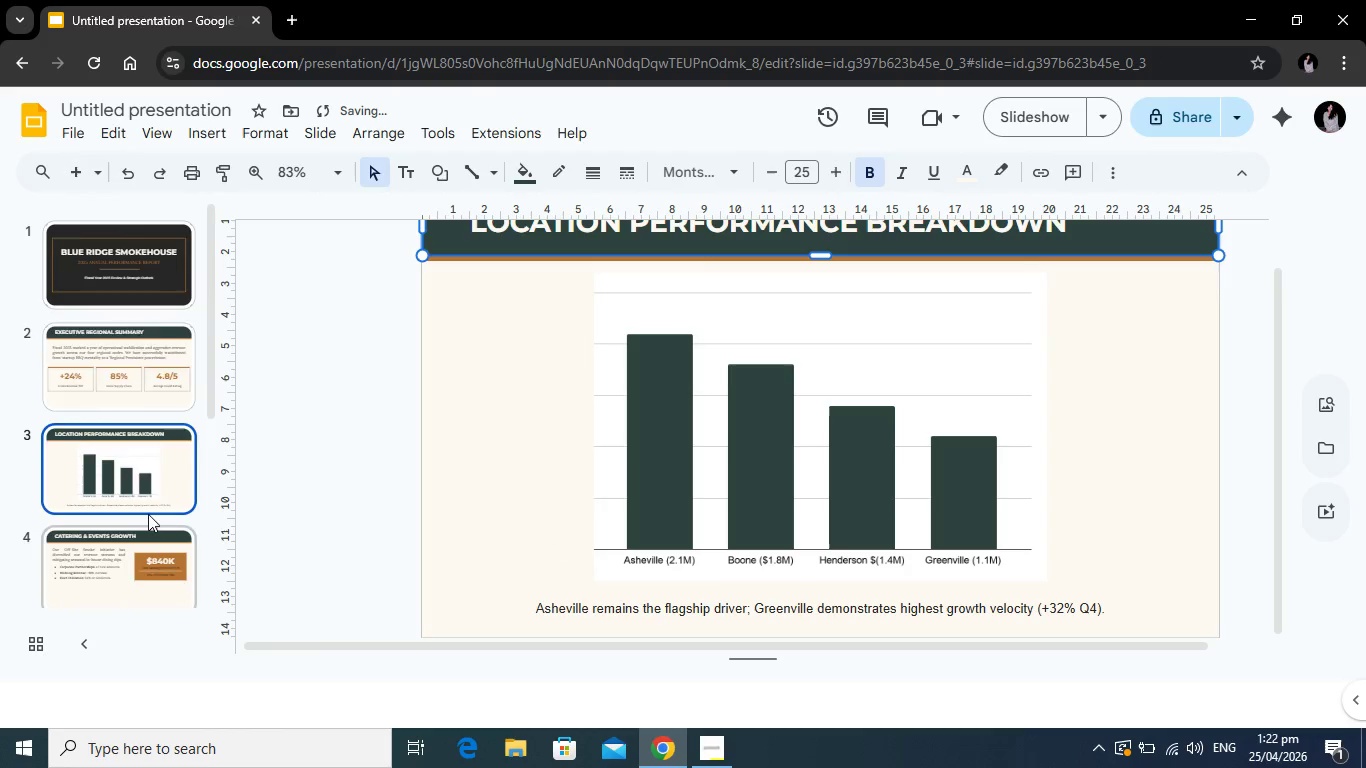 
left_click([137, 468])
 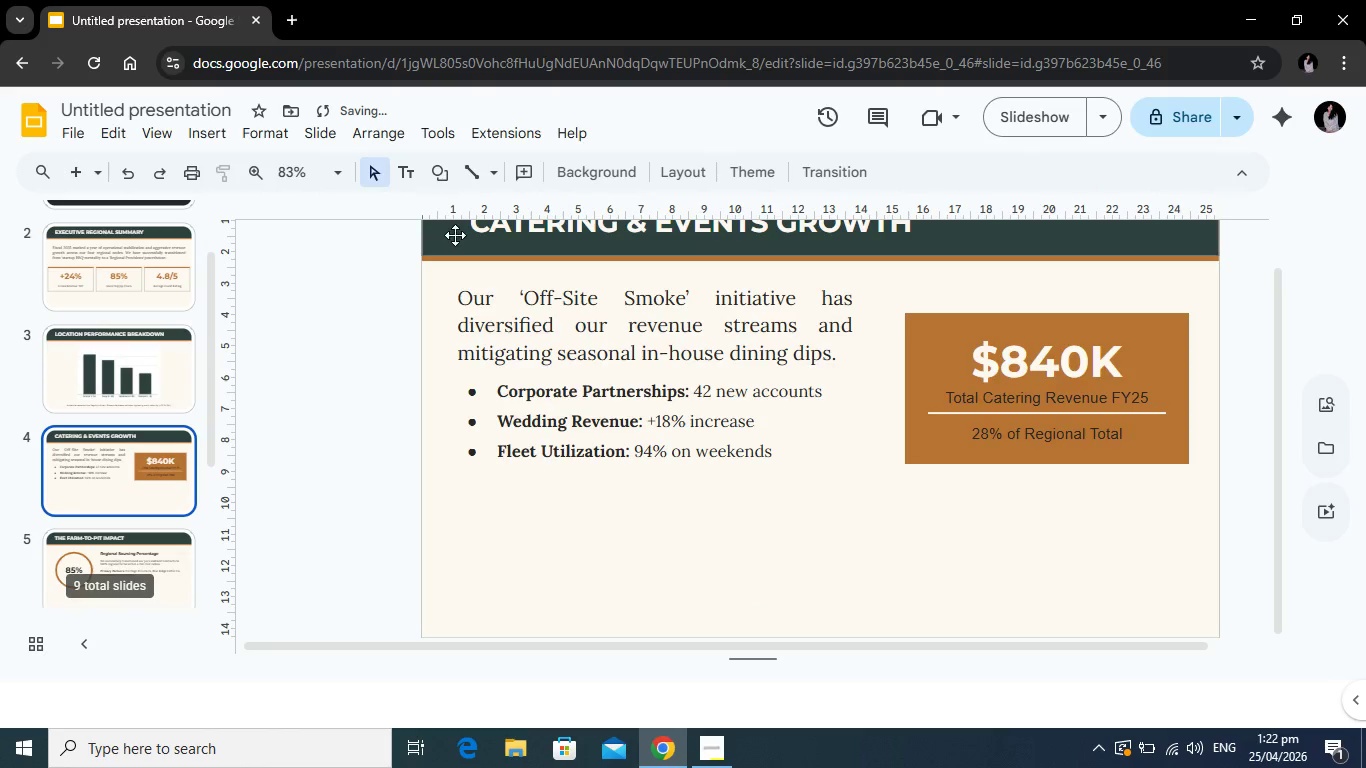 
scroll: coordinate [148, 514], scroll_direction: down, amount: 1.0
 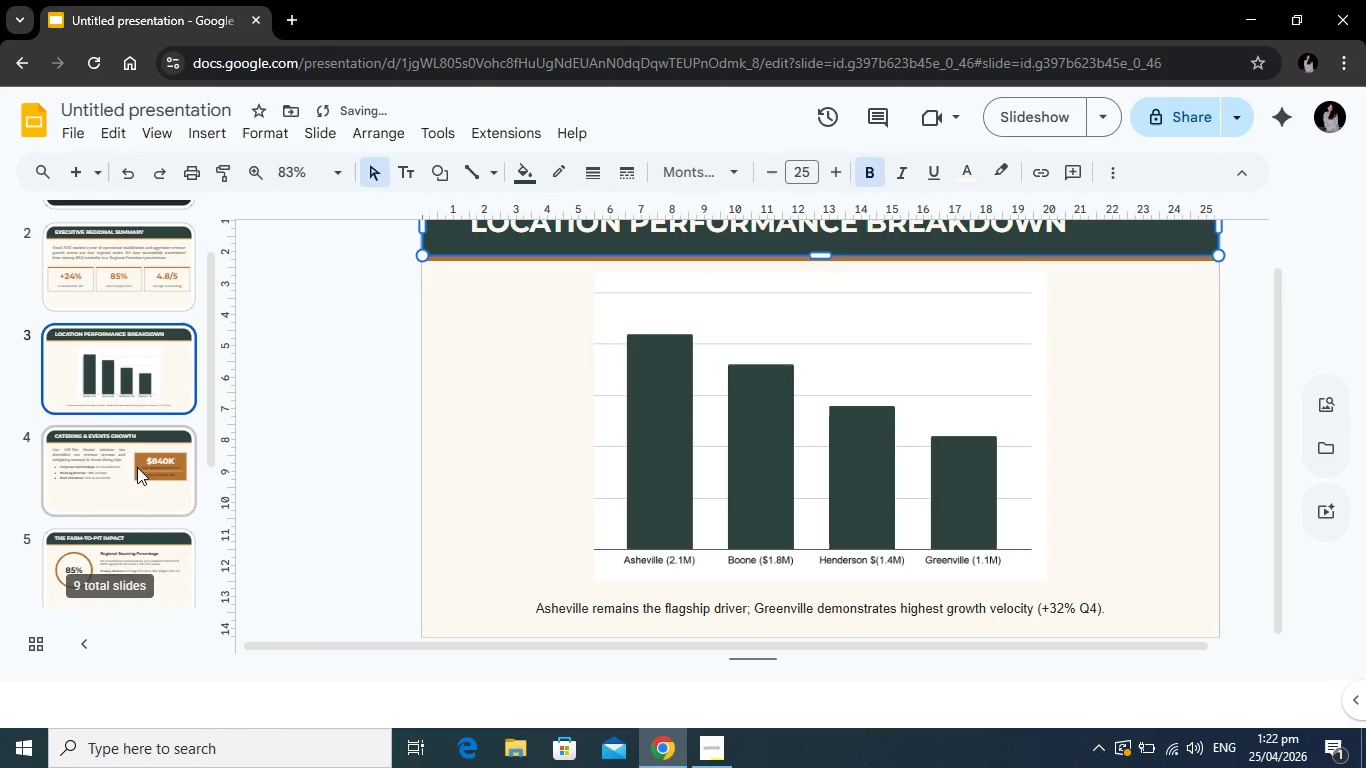 
left_click([455, 235])
 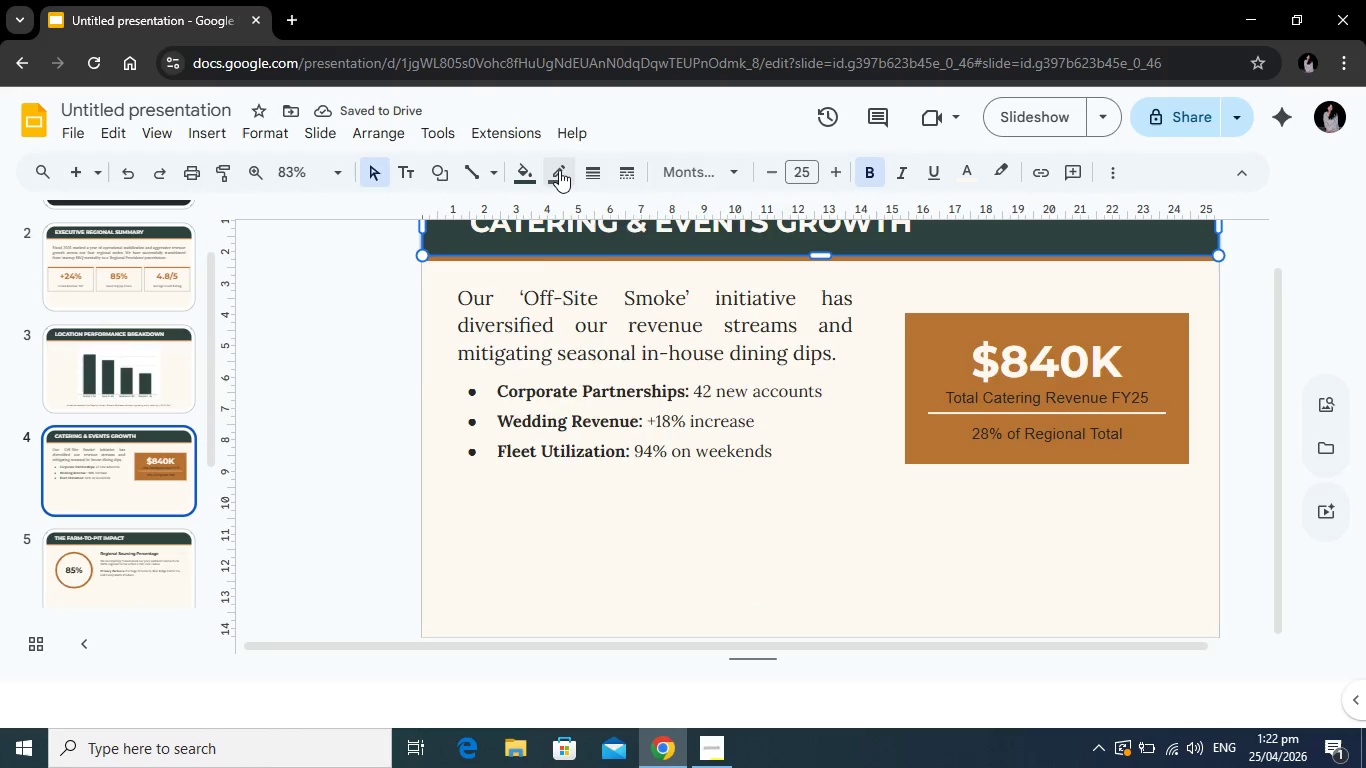 
left_click([559, 170])
 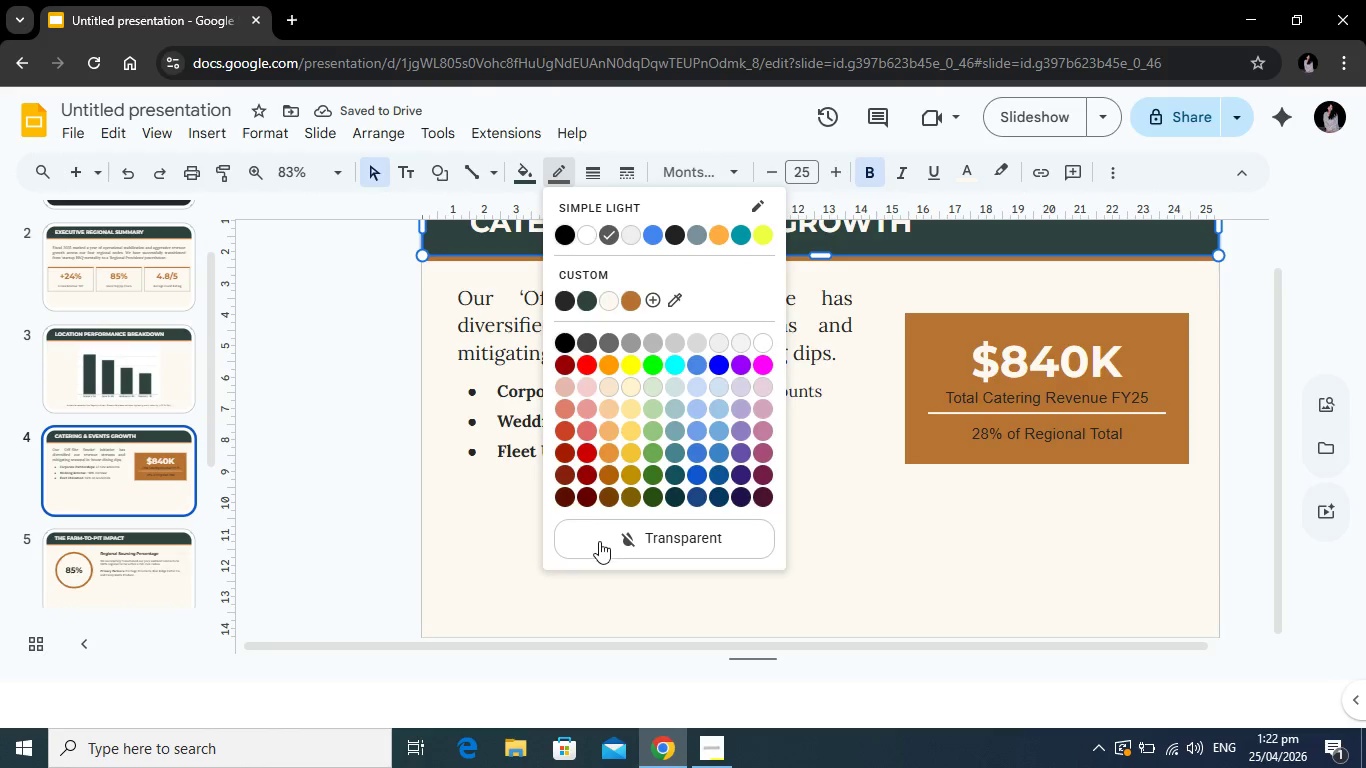 
left_click([599, 541])
 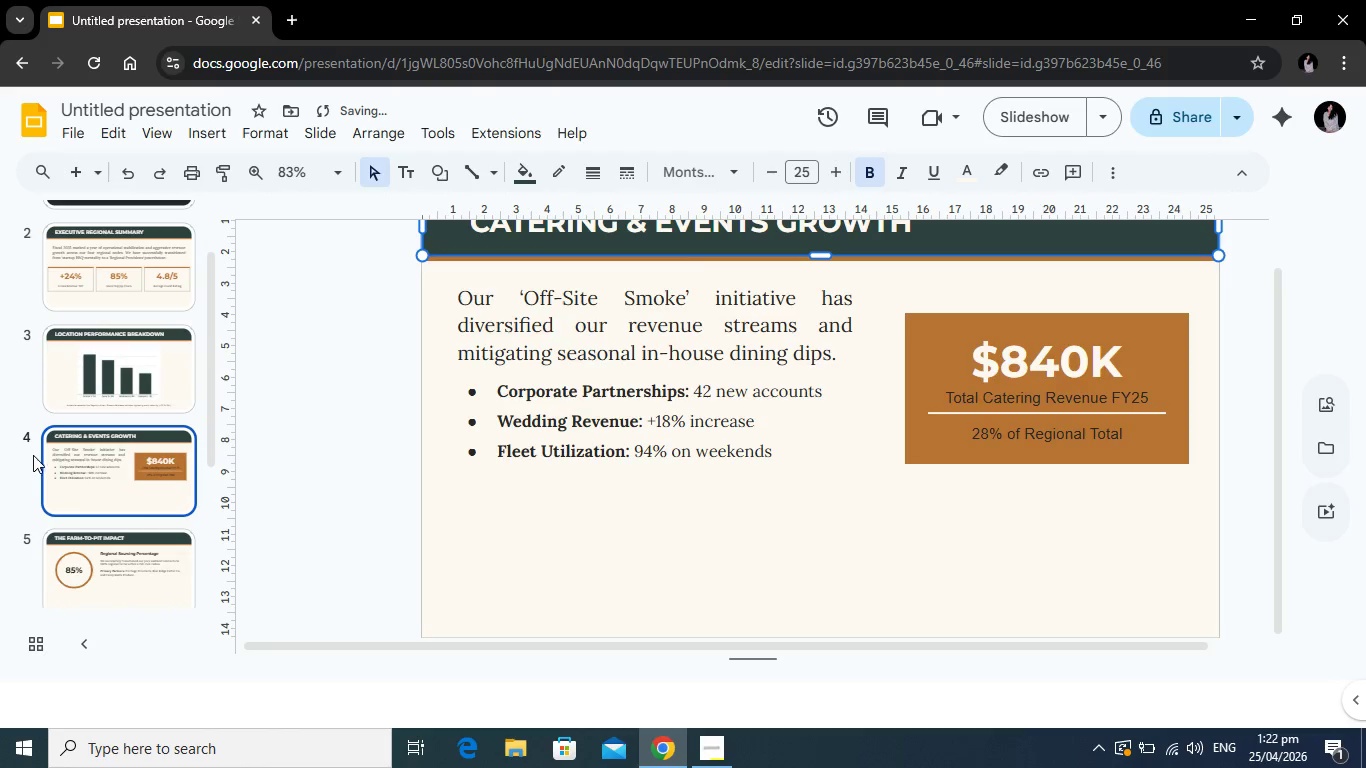 
scroll: coordinate [37, 455], scroll_direction: down, amount: 2.0
 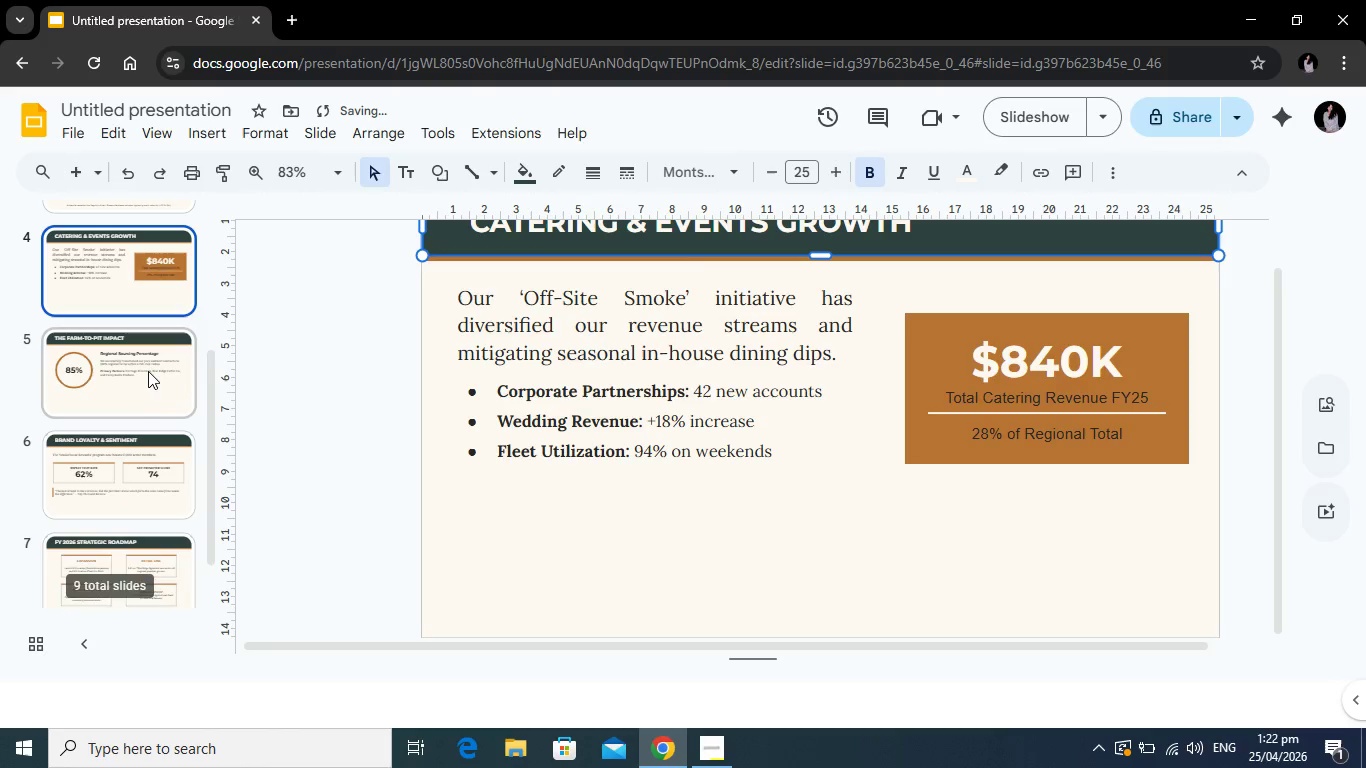 
left_click([148, 371])
 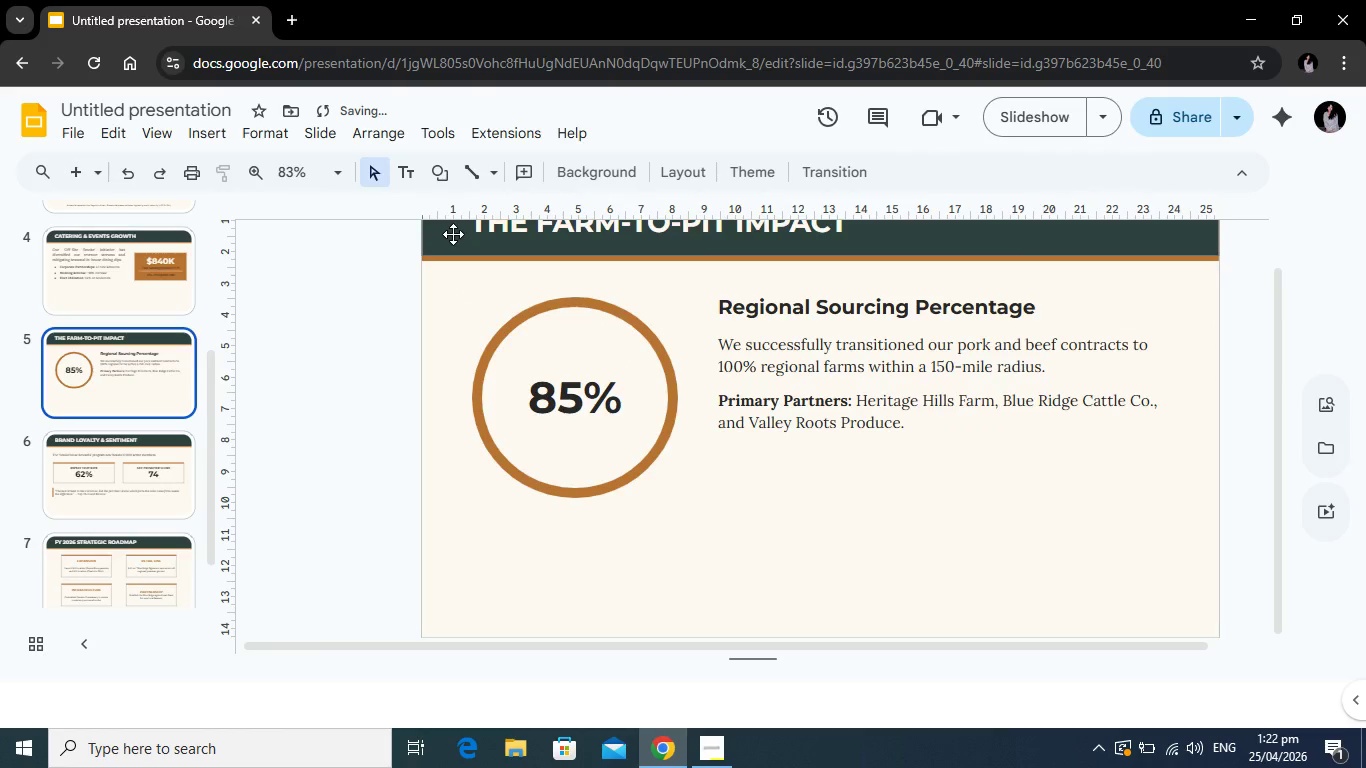 
left_click([453, 234])
 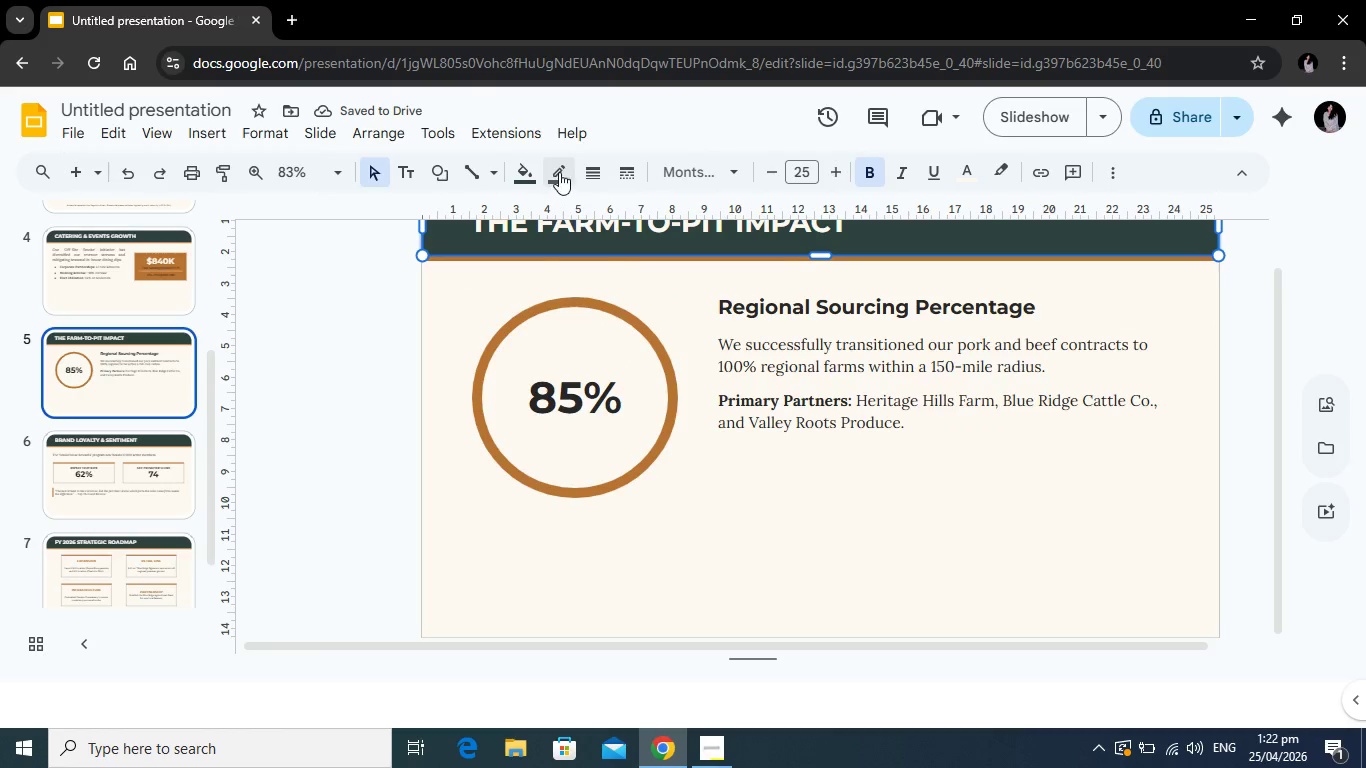 
left_click([560, 172])
 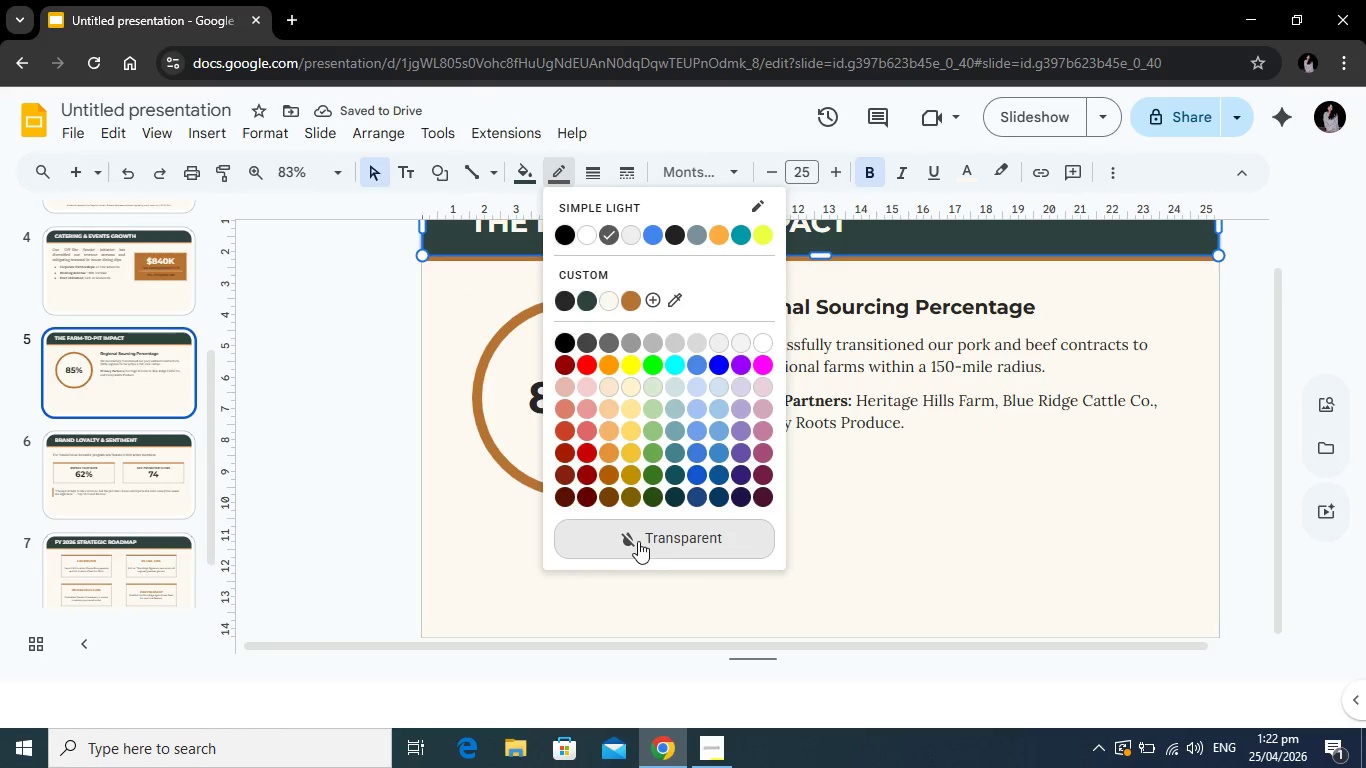 
left_click([638, 541])
 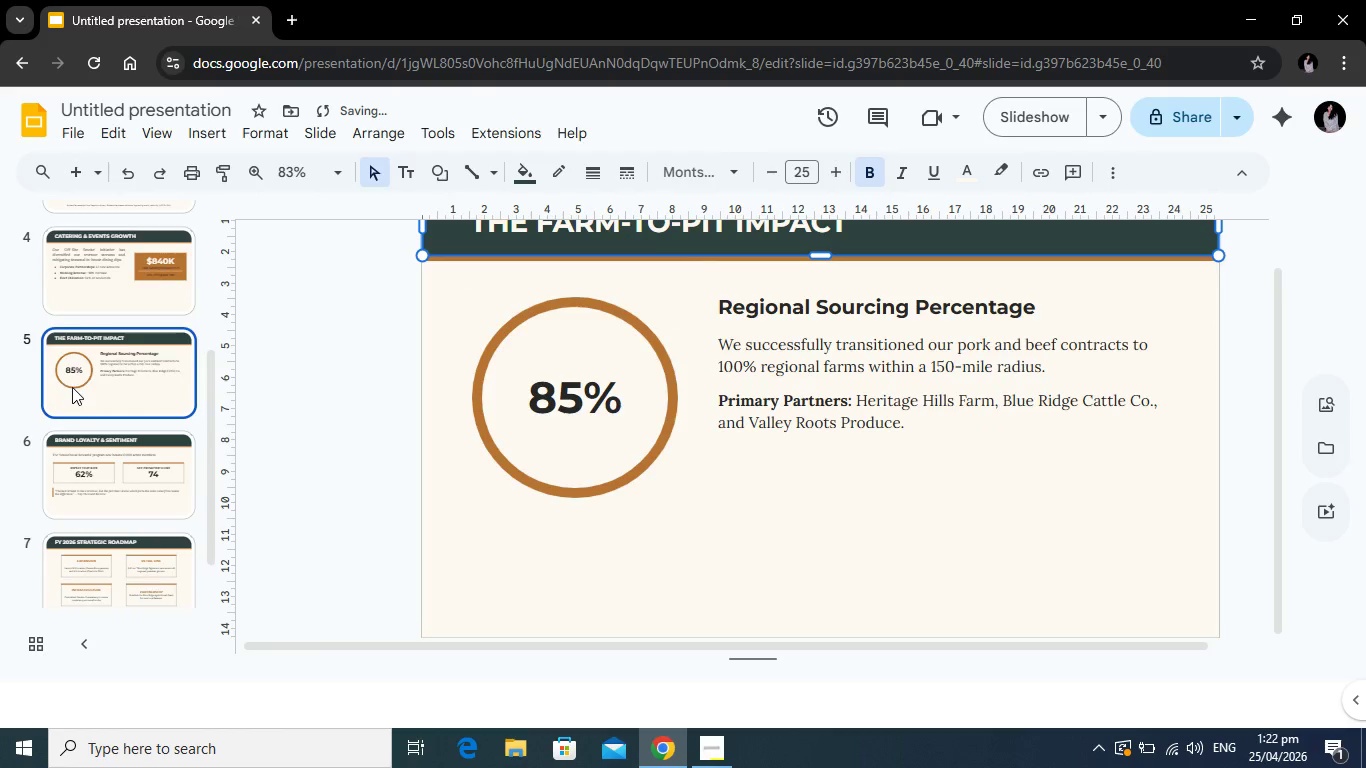 
scroll: coordinate [72, 387], scroll_direction: down, amount: 1.0
 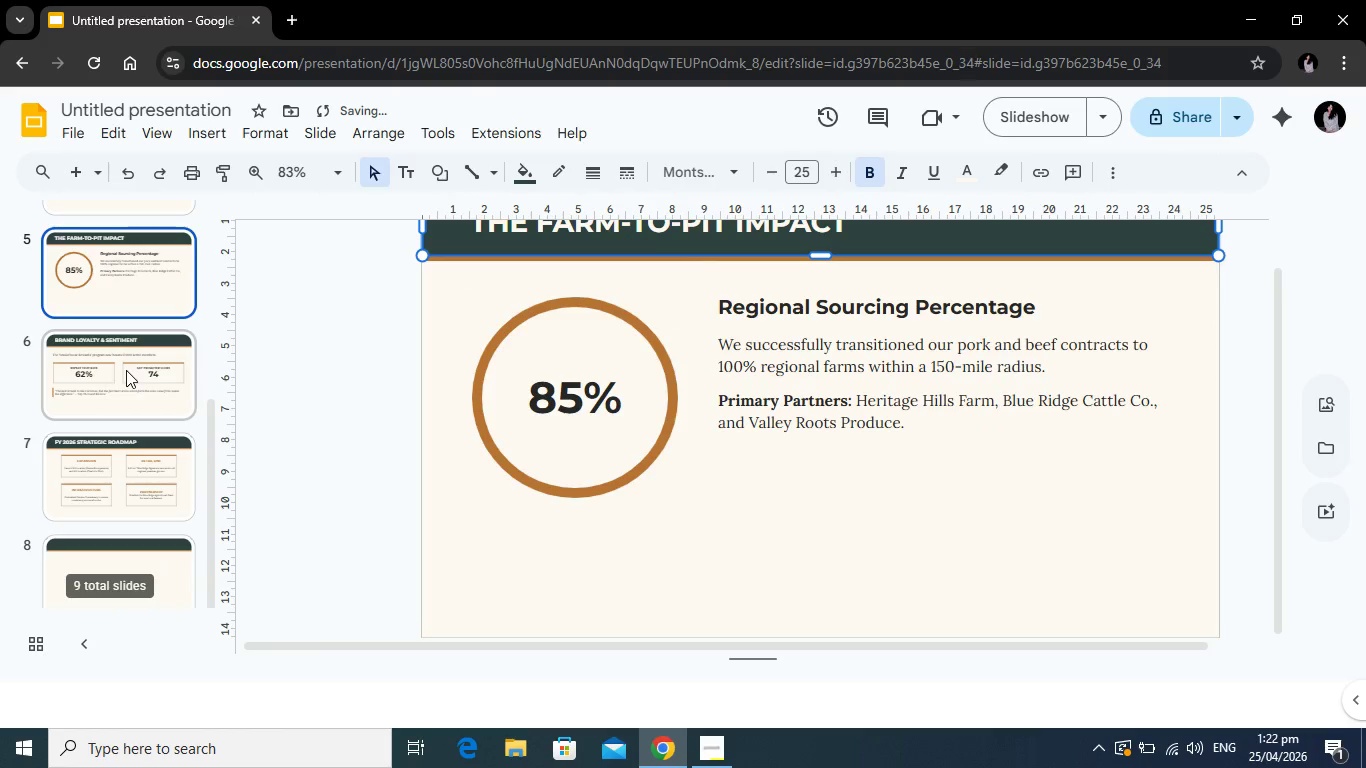 
left_click([126, 370])
 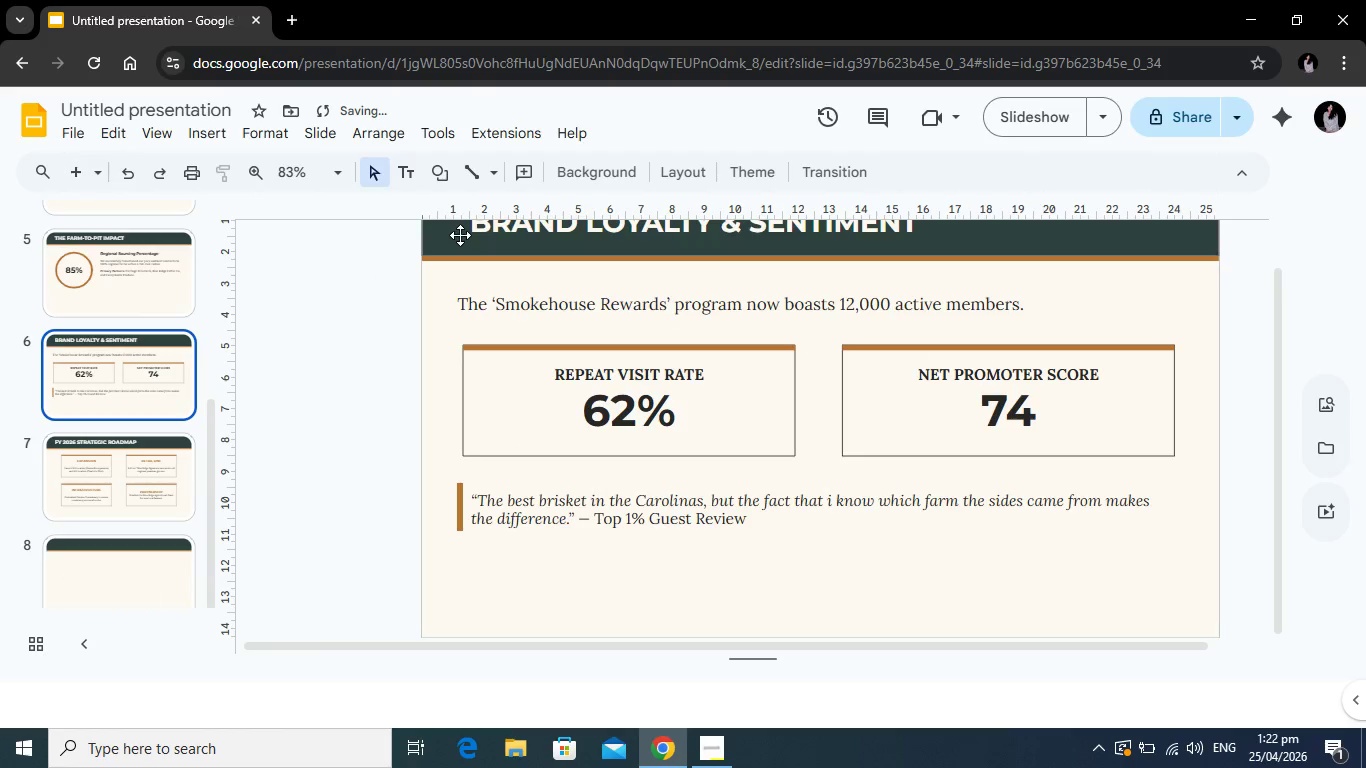 
left_click([460, 235])
 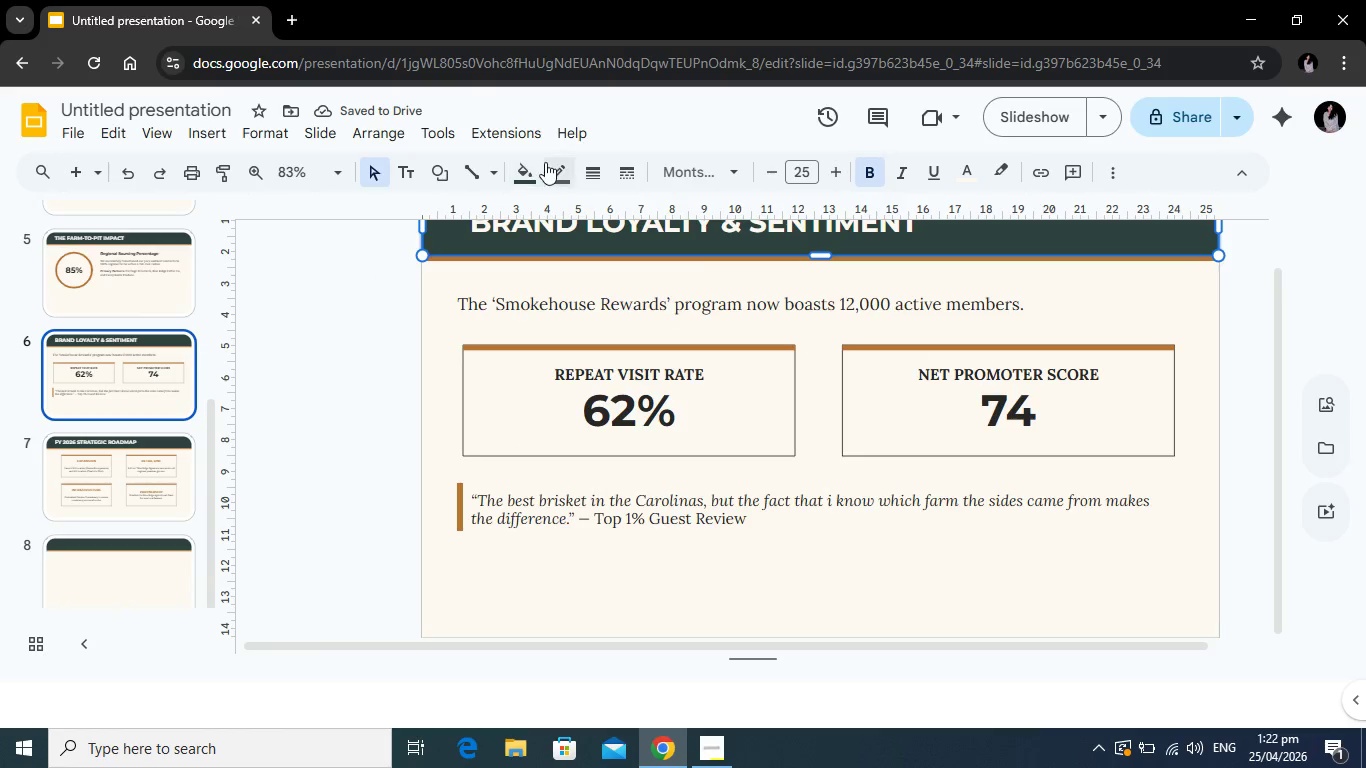 
left_click([546, 162])
 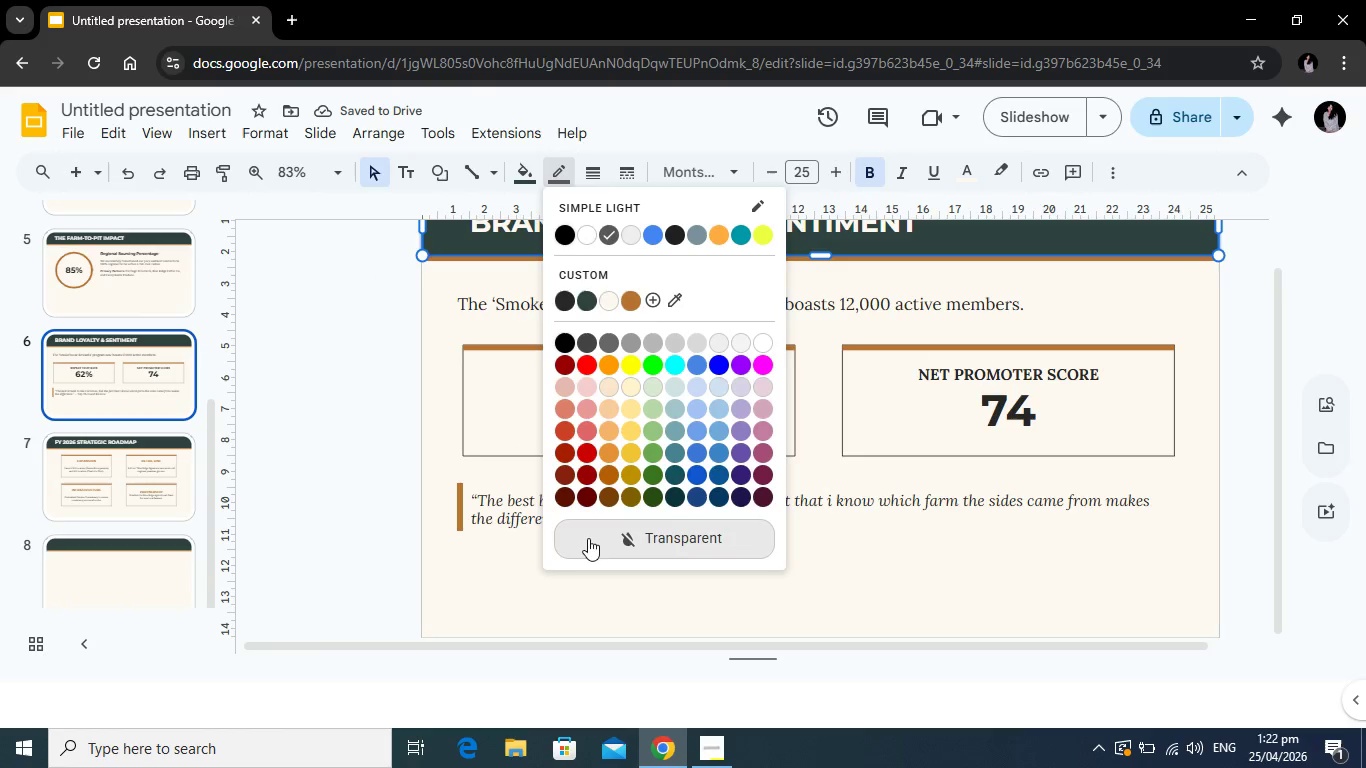 
left_click([588, 538])
 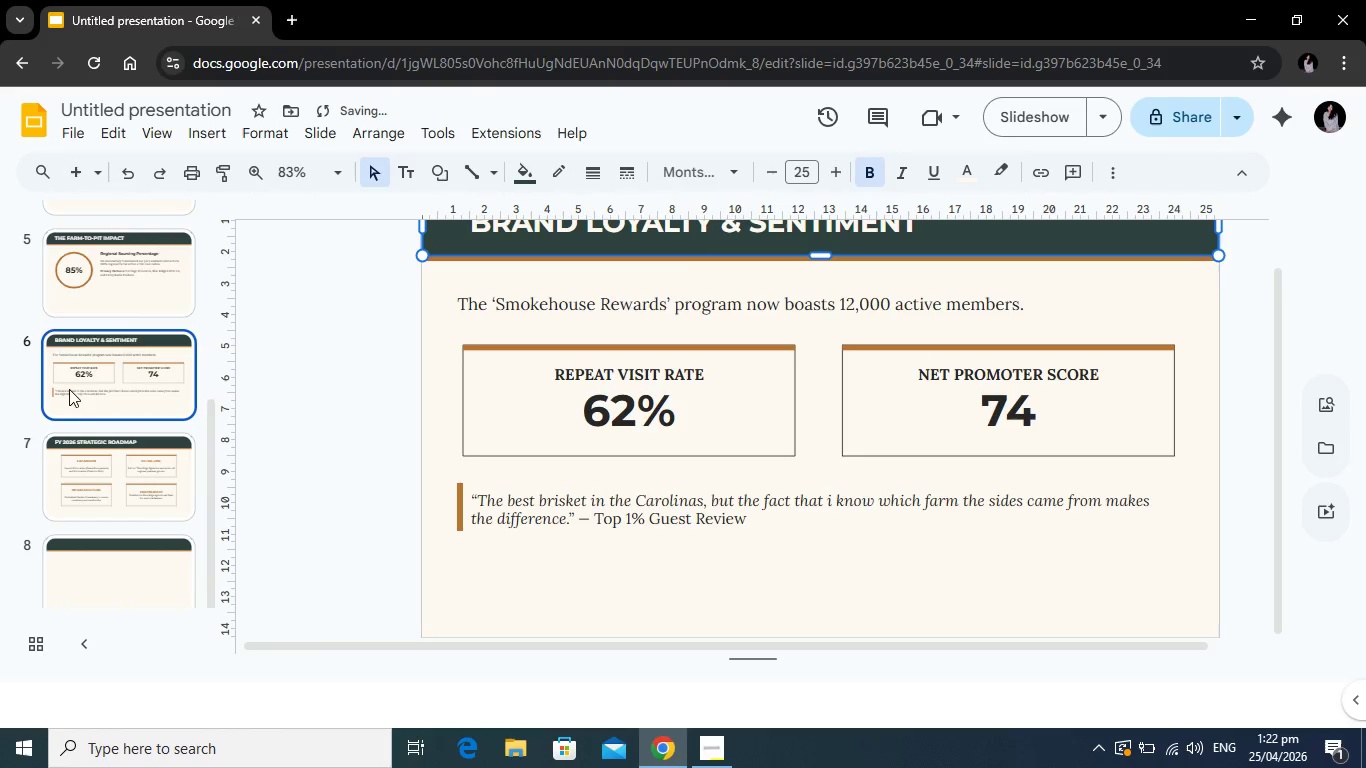 
left_click([95, 396])
 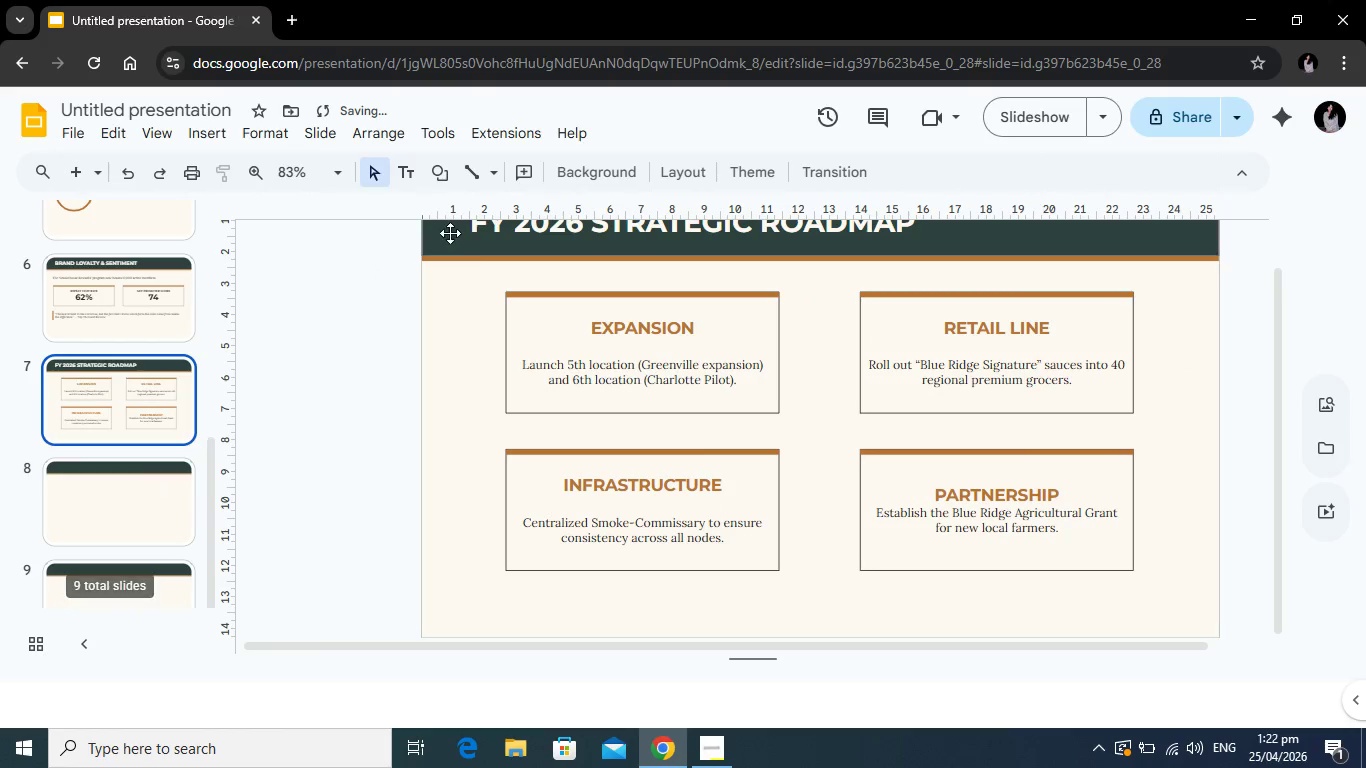 
scroll: coordinate [85, 401], scroll_direction: down, amount: 1.0
 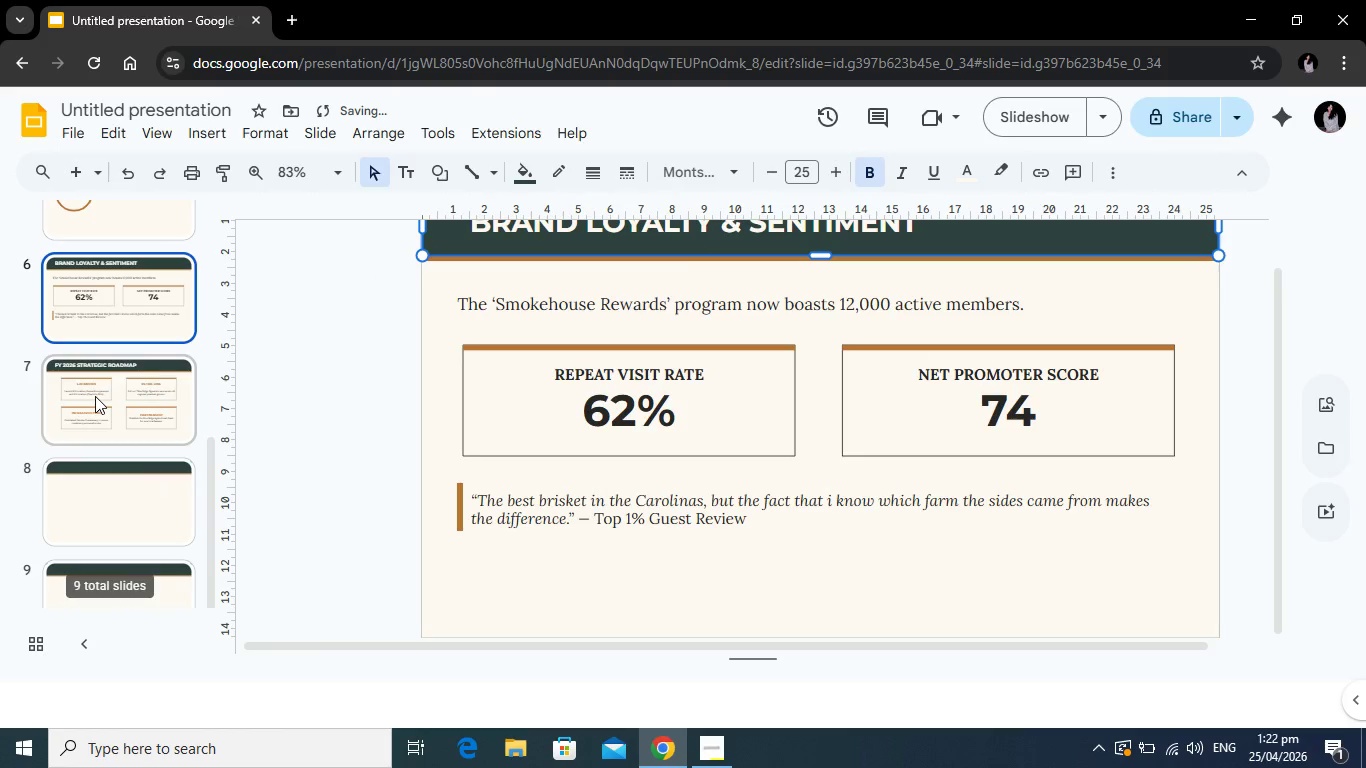 
left_click([449, 233])
 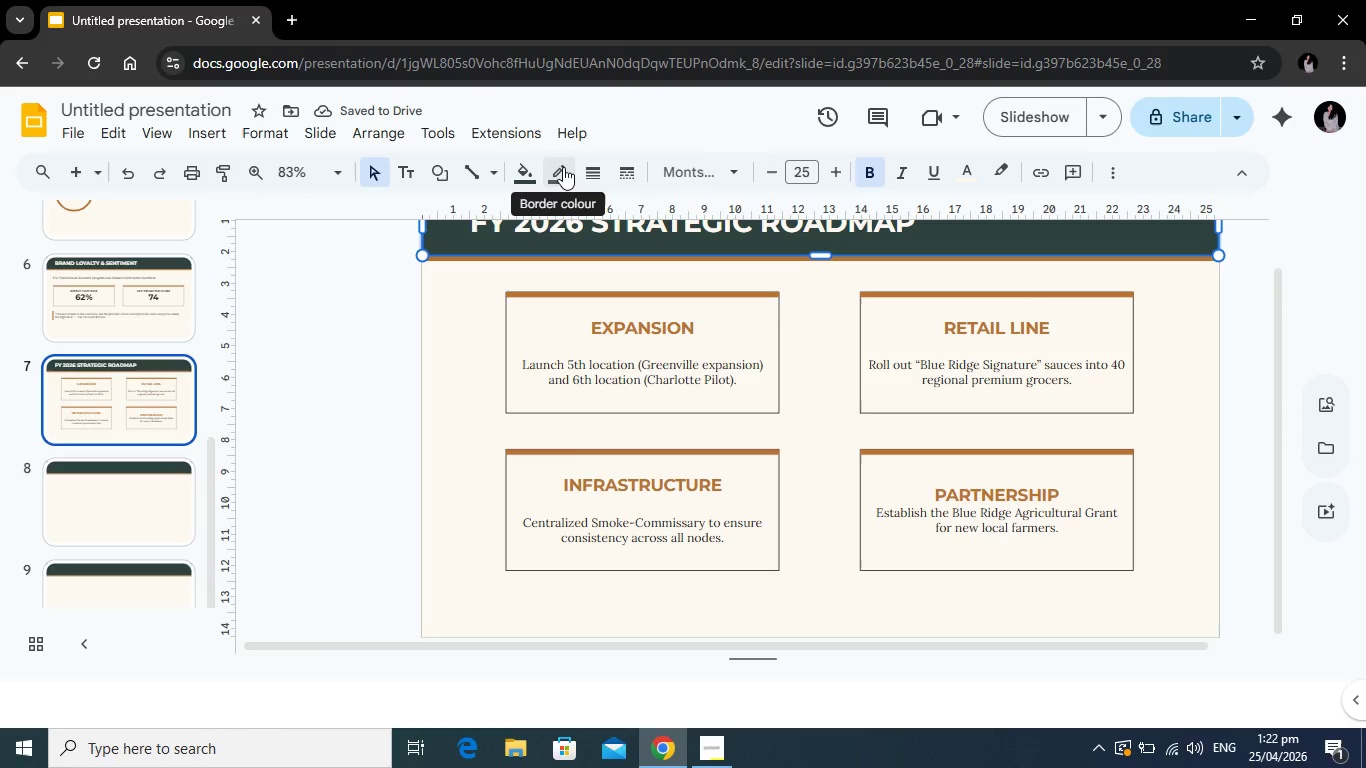 
left_click([563, 167])
 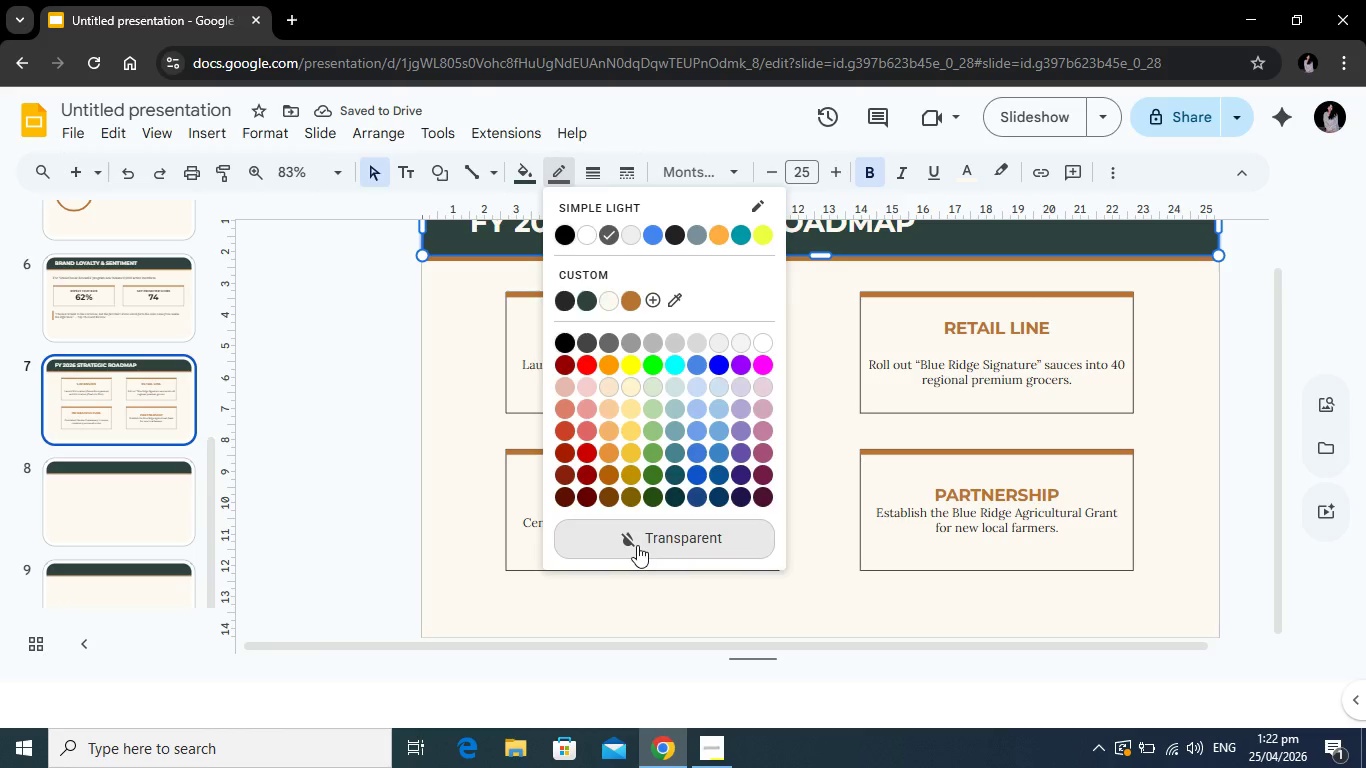 
left_click([637, 545])
 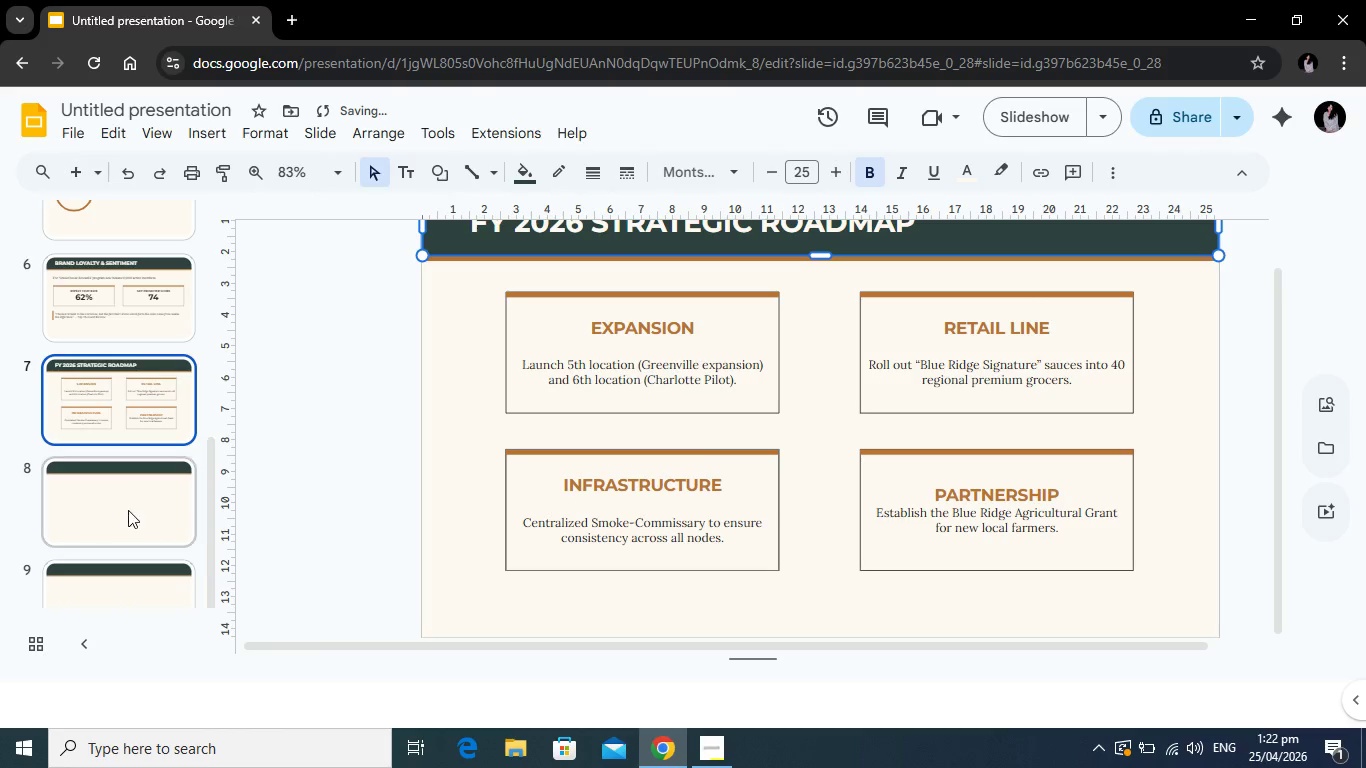 
left_click([128, 510])
 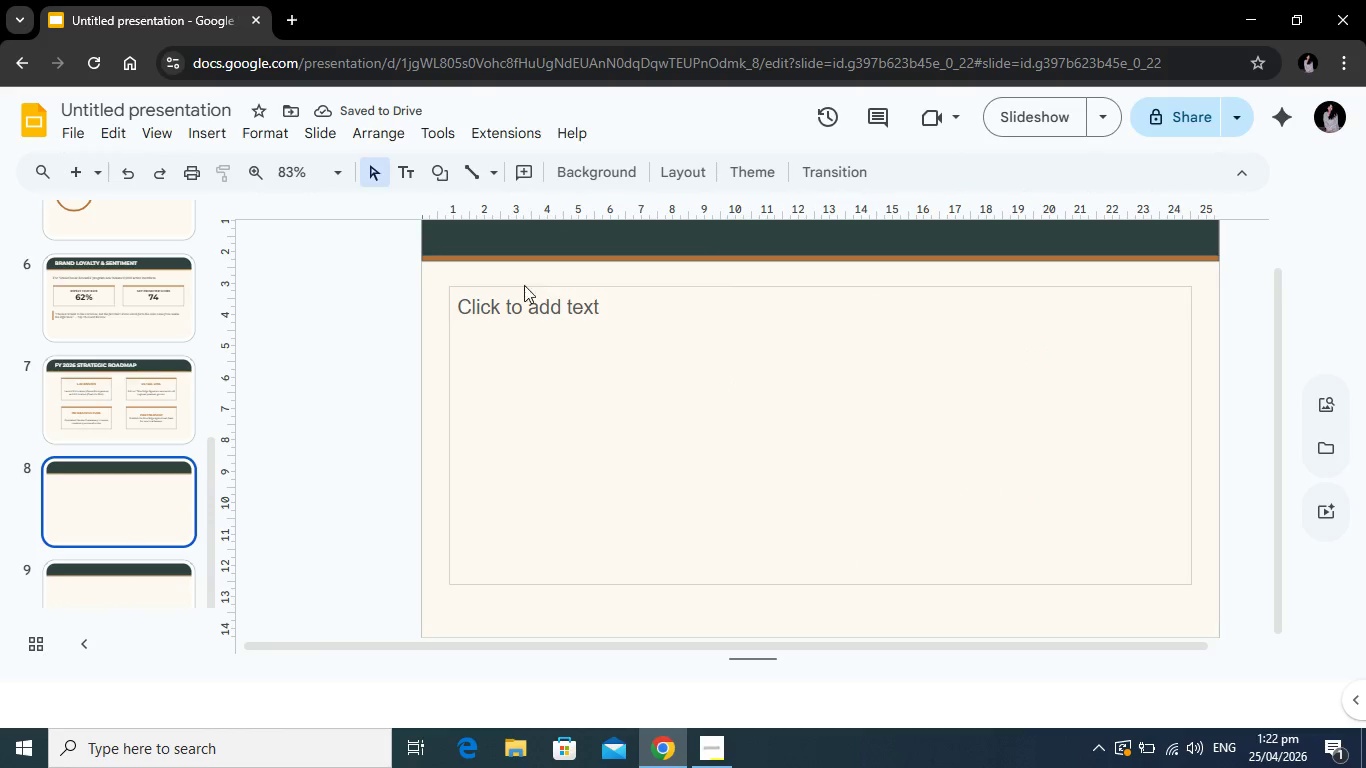 
left_click([475, 271])
 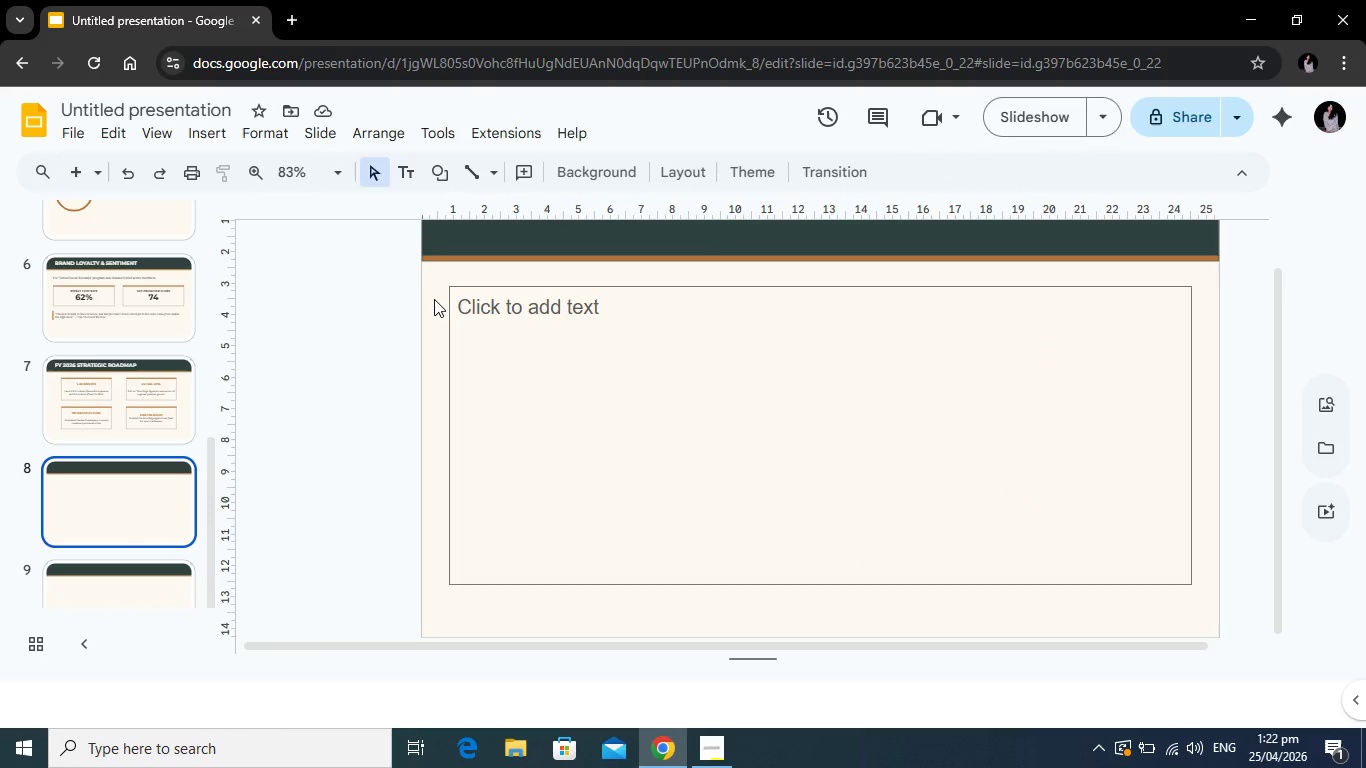 
left_click([434, 299])
 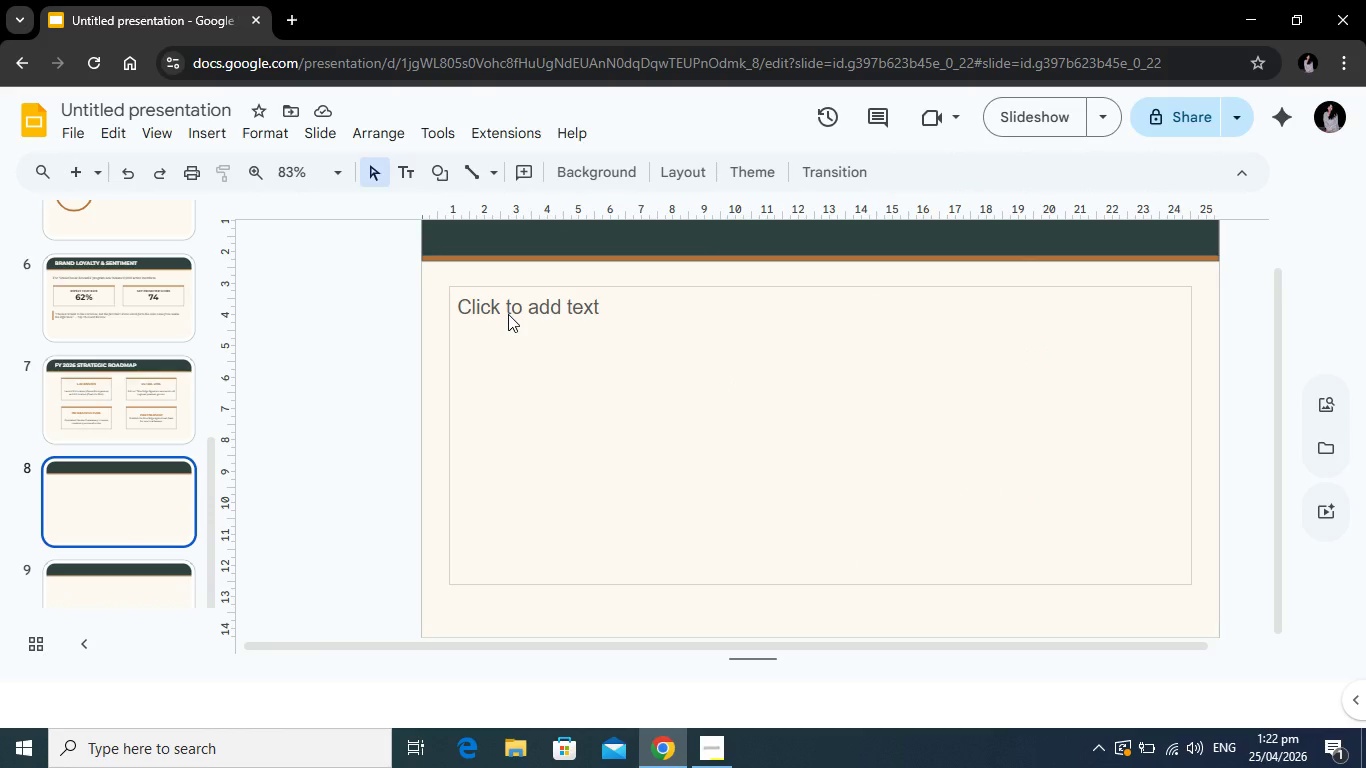 
left_click([508, 314])
 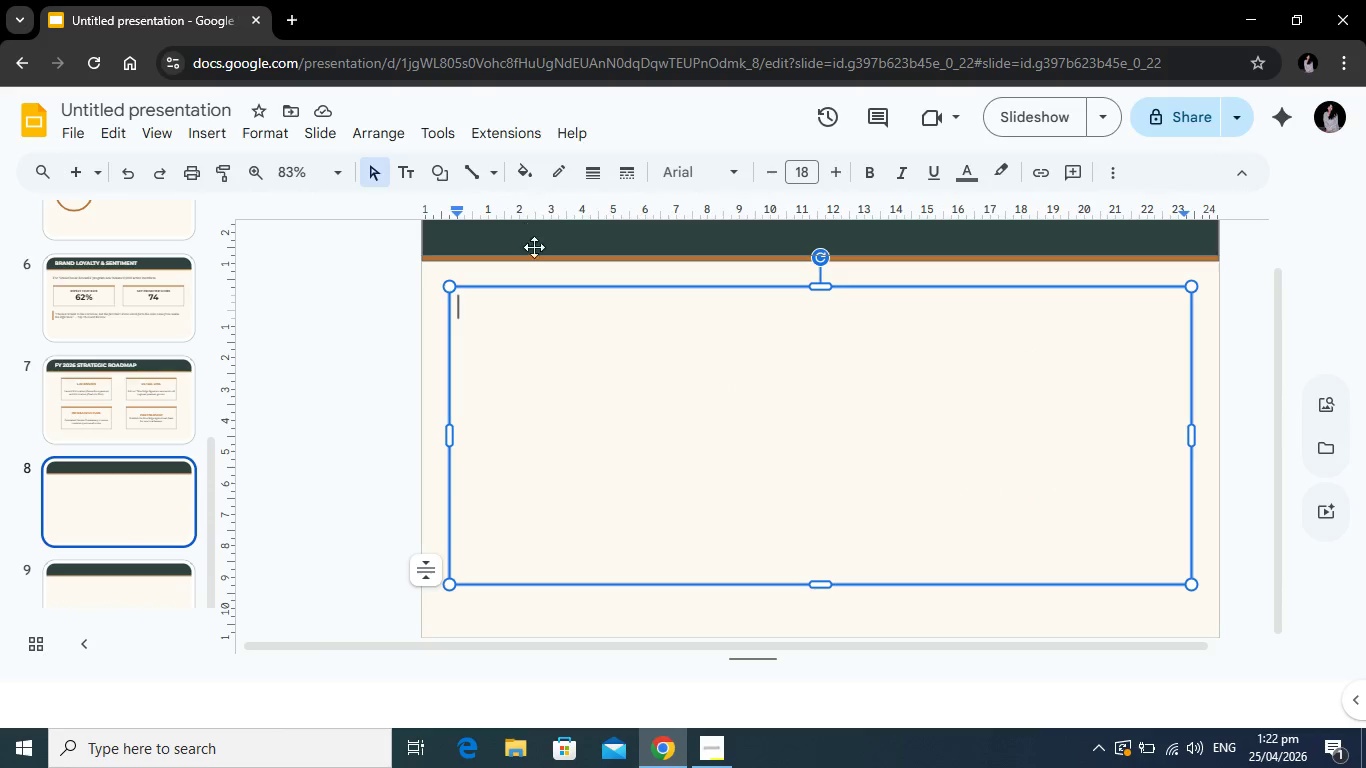 
left_click([543, 239])
 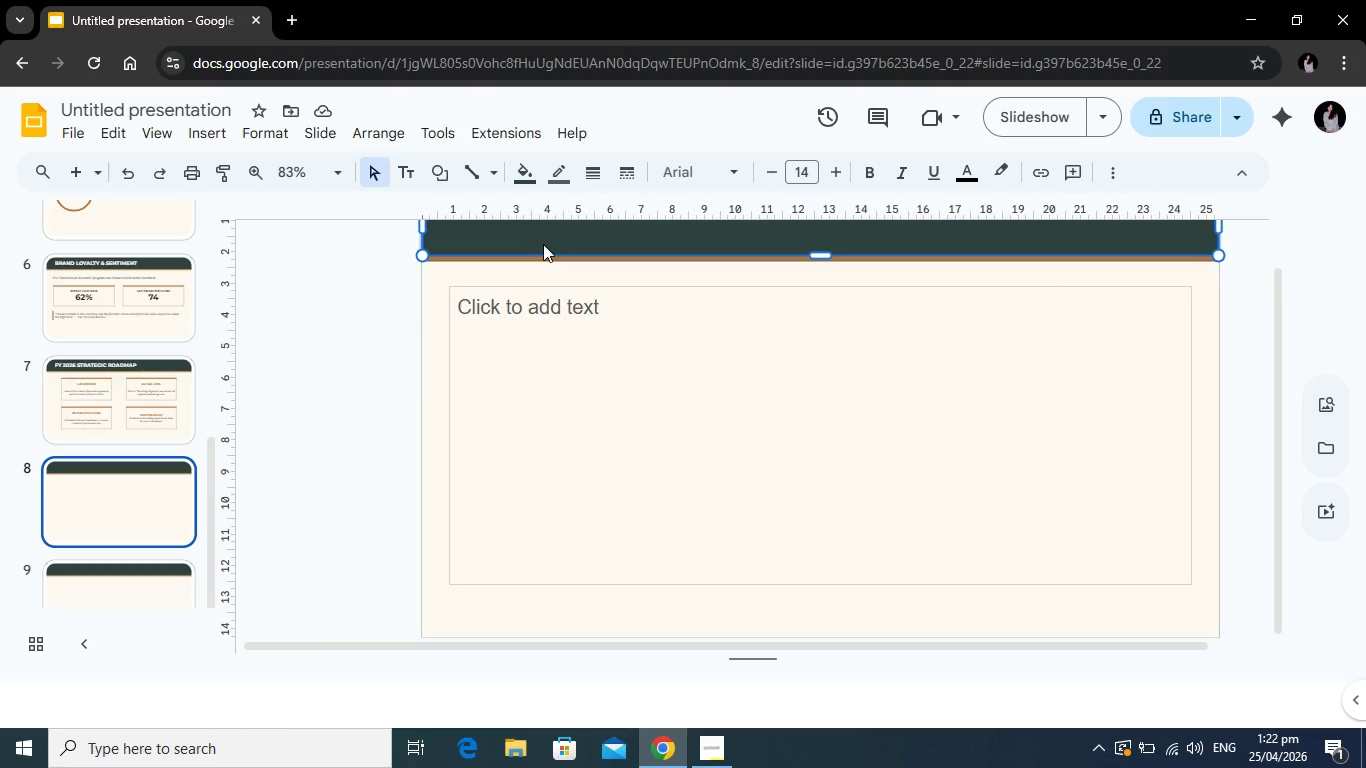 
key(Backspace)
 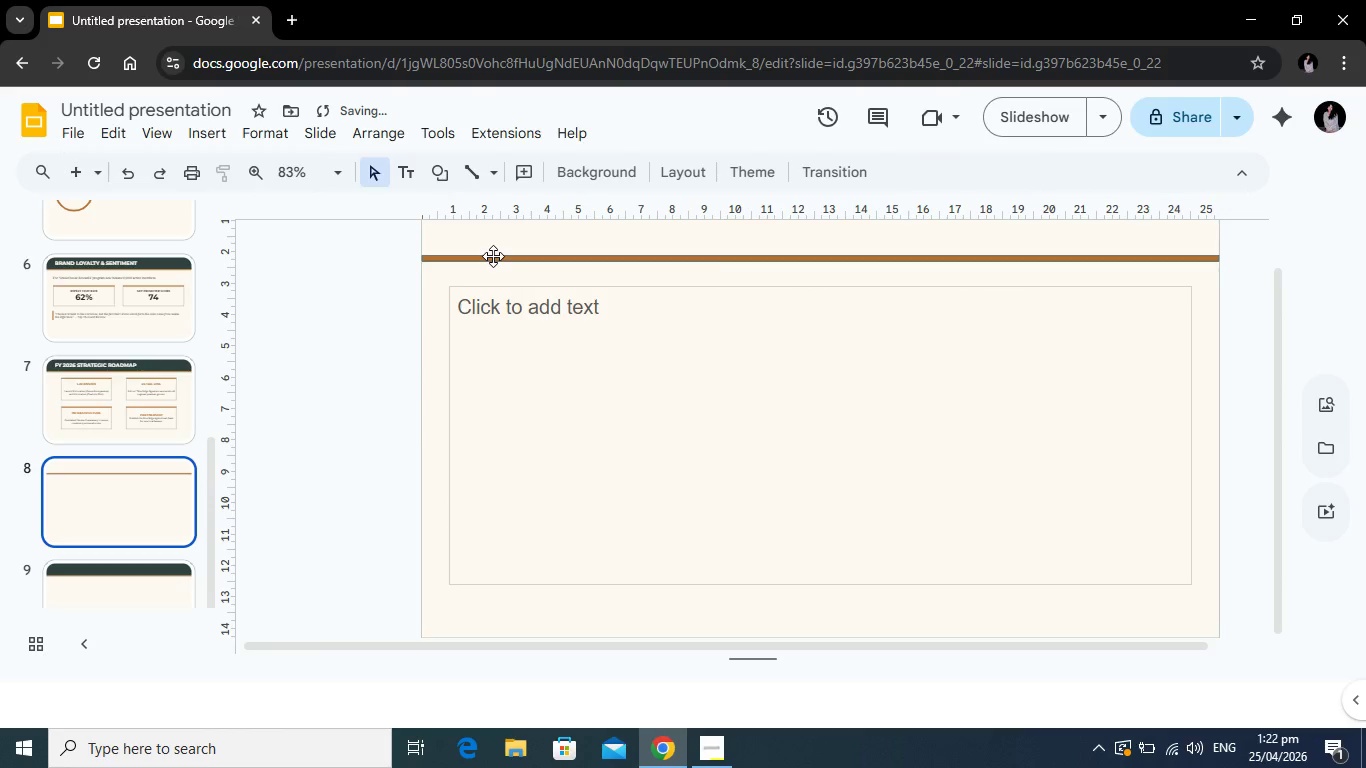 
left_click([493, 256])
 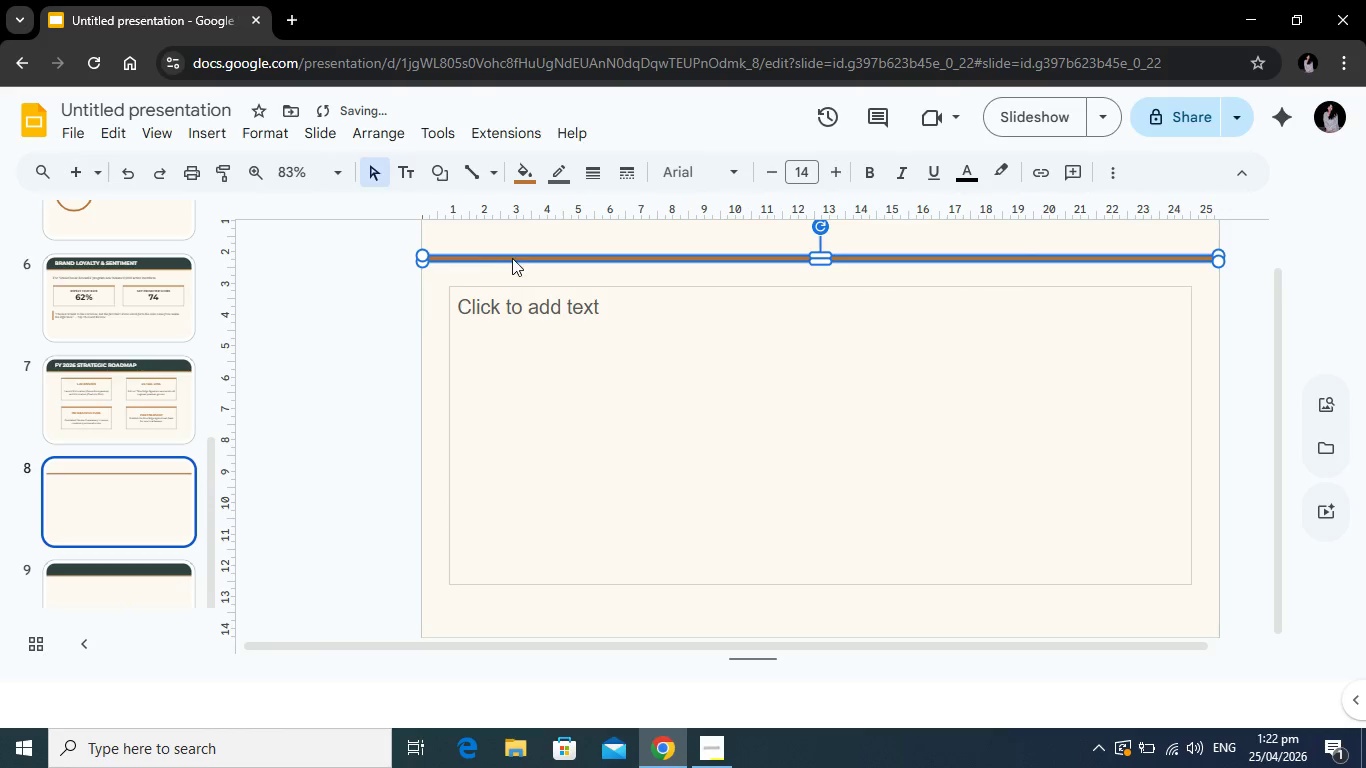 
key(Backspace)
 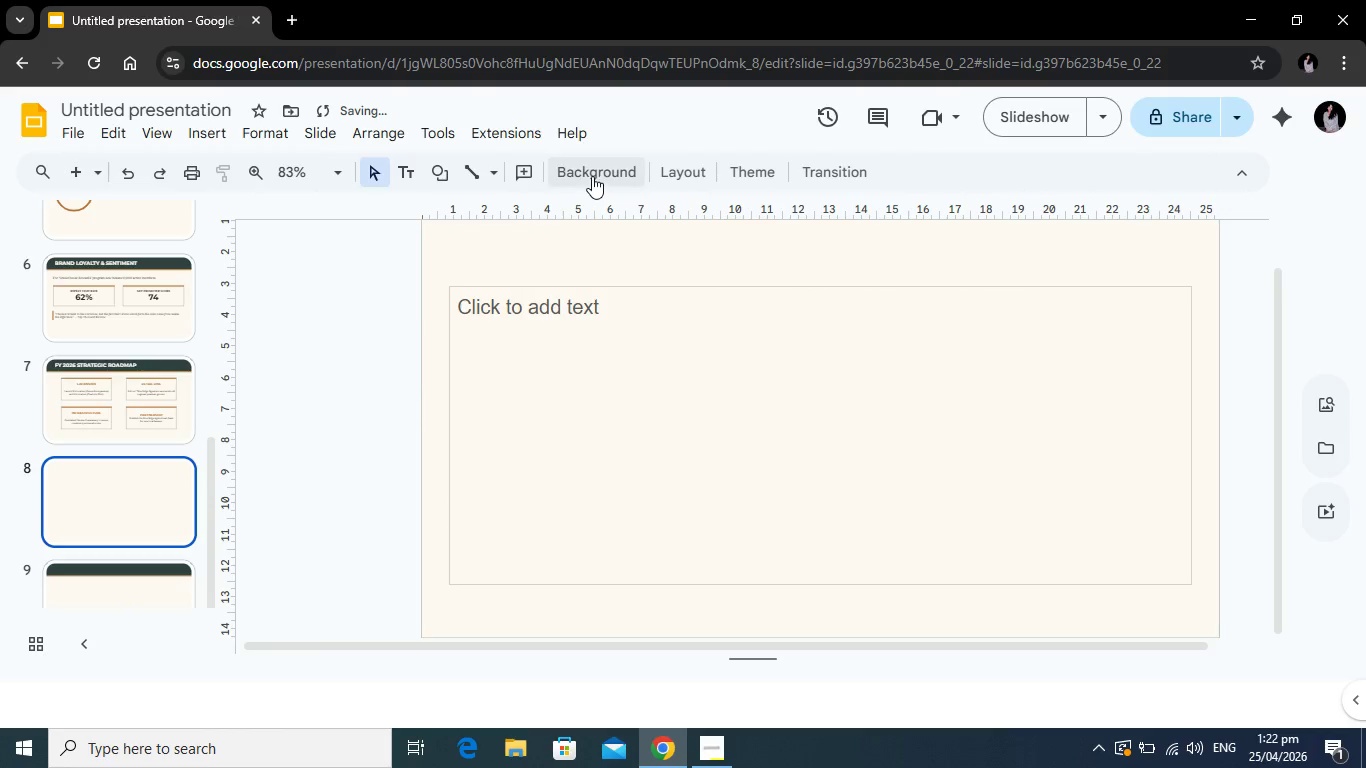 
left_click([593, 176])
 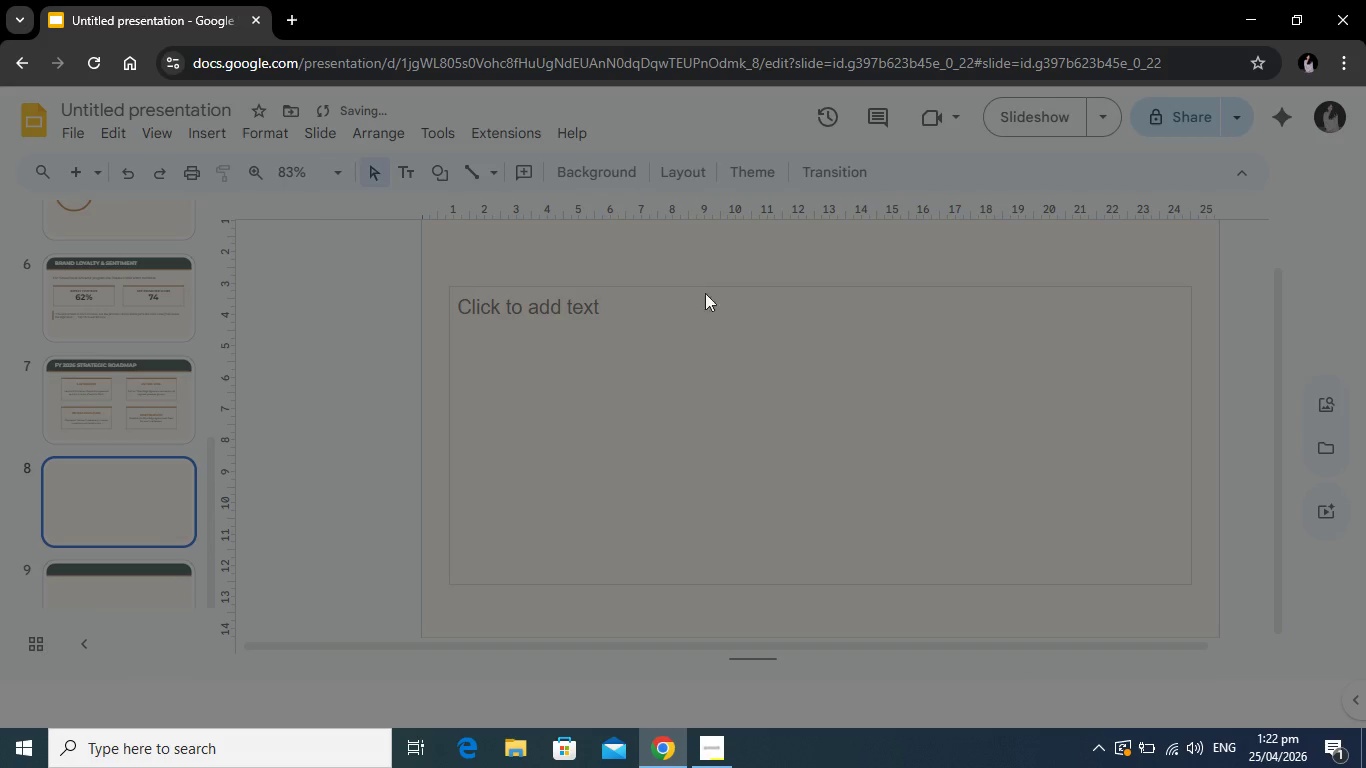 
mouse_move([723, 297])
 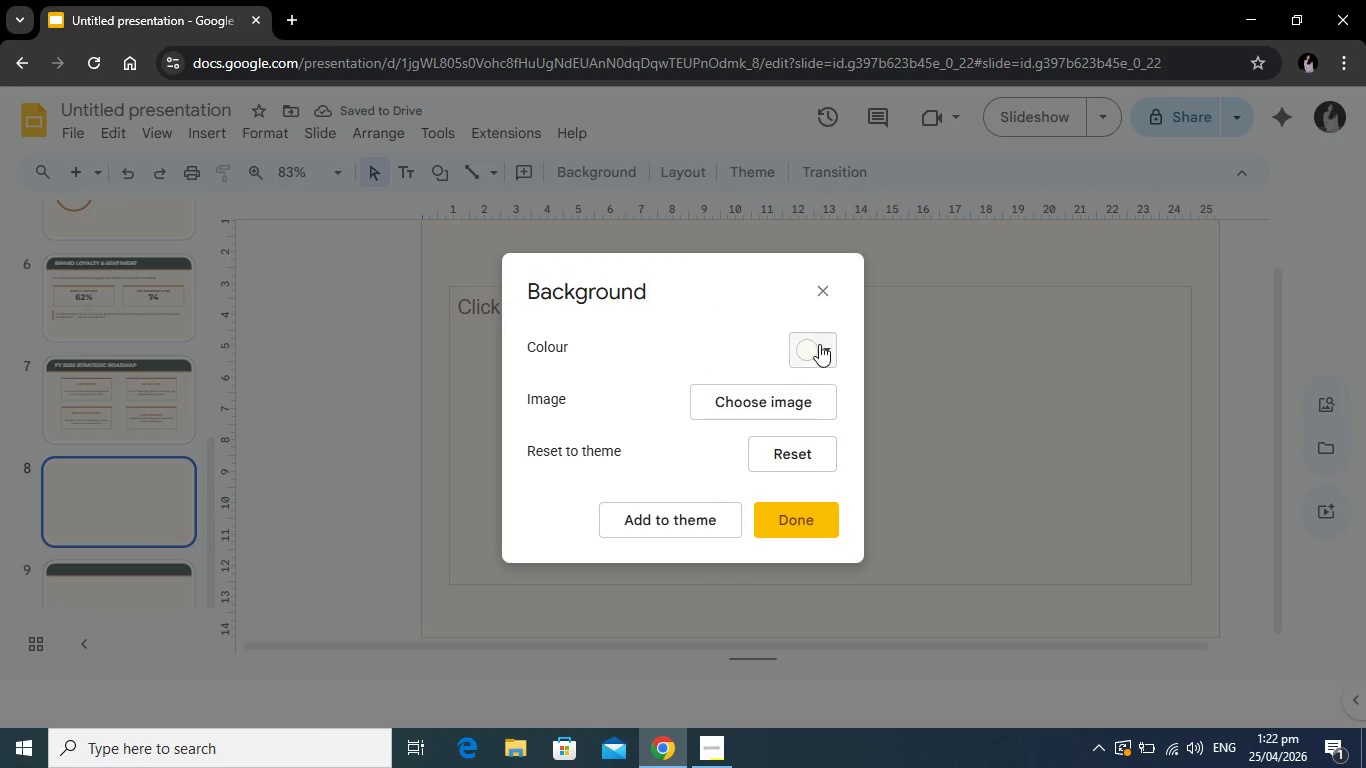 
left_click([819, 344])
 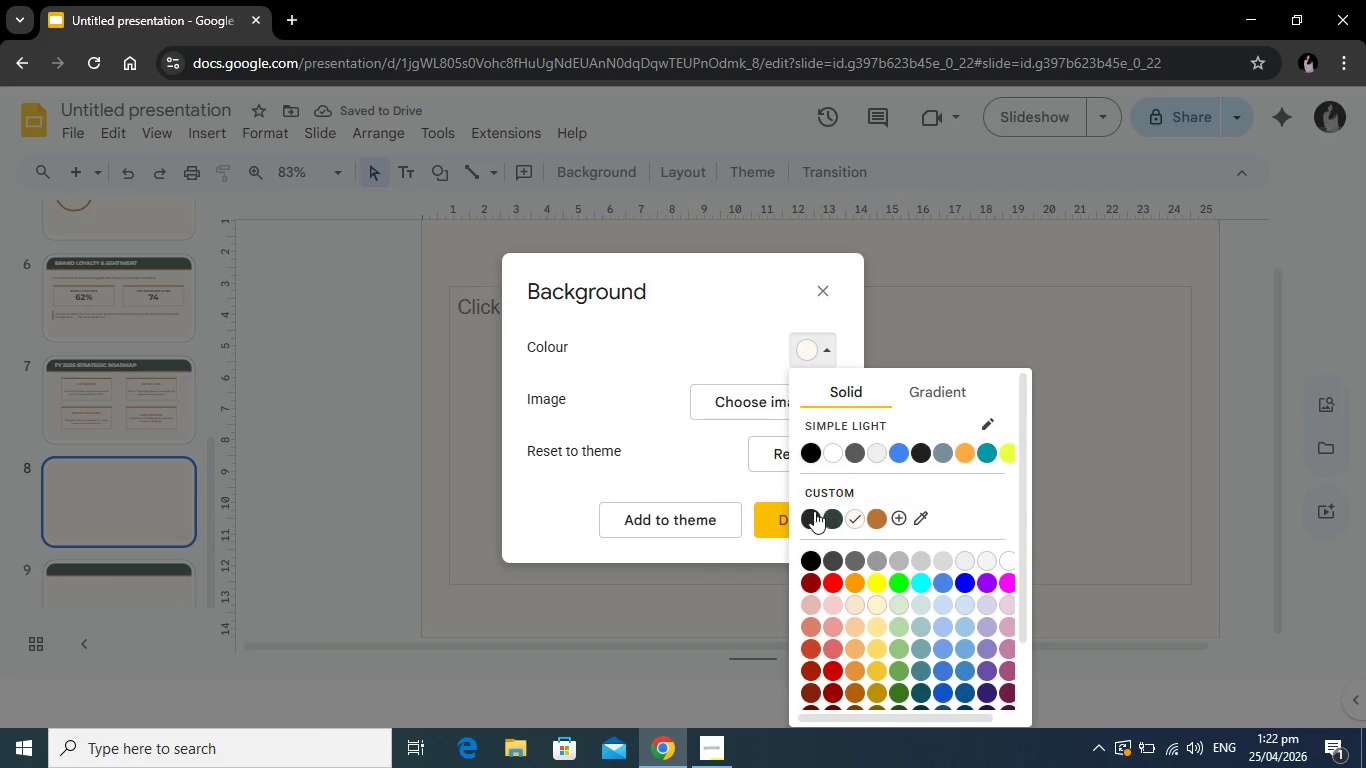 
left_click([809, 511])
 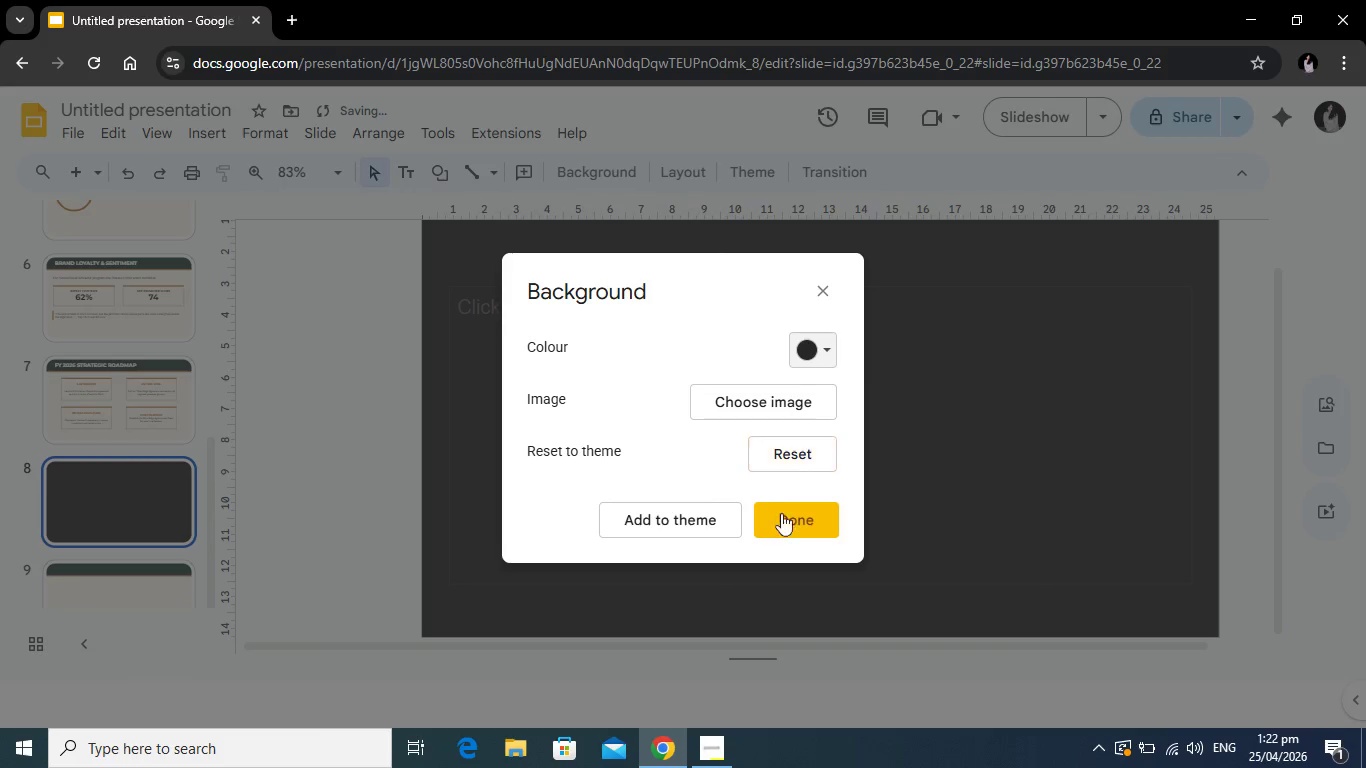 
left_click([786, 519])
 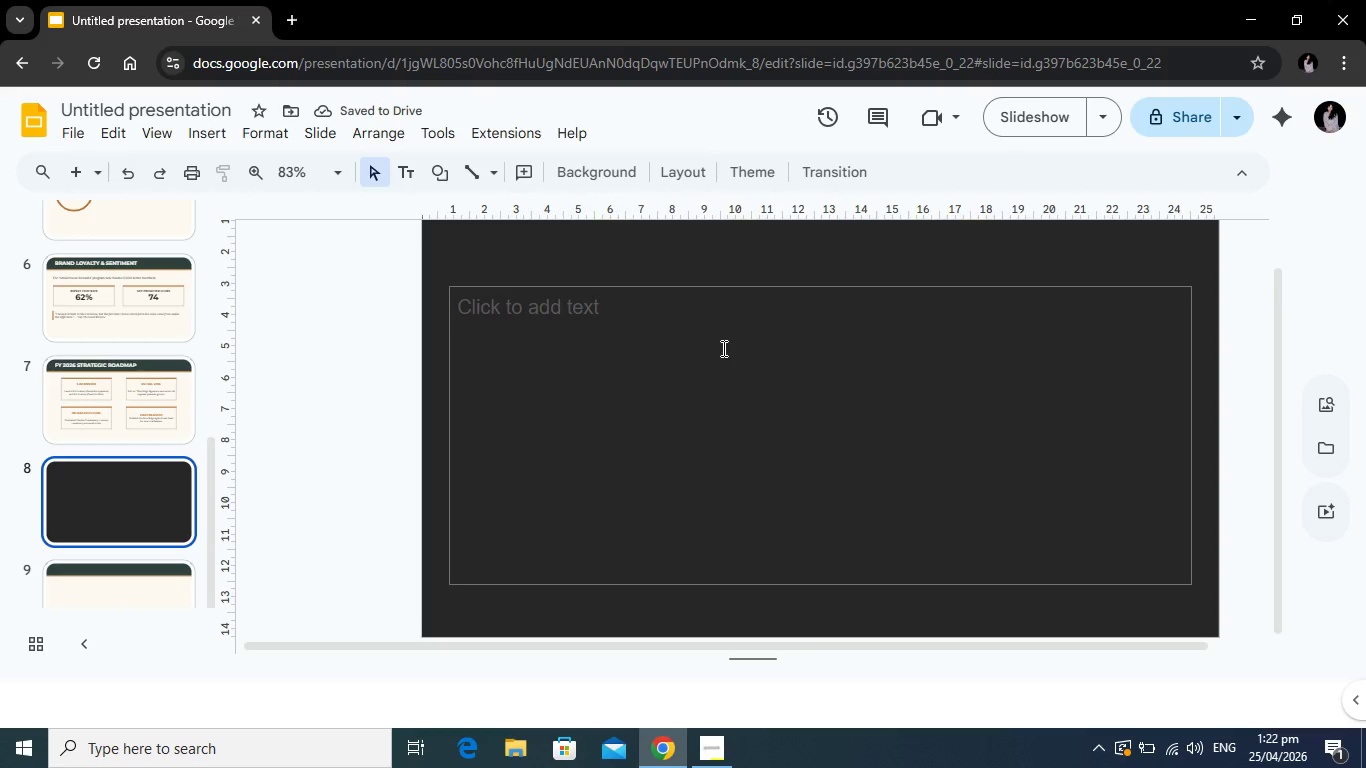 
left_click([720, 345])
 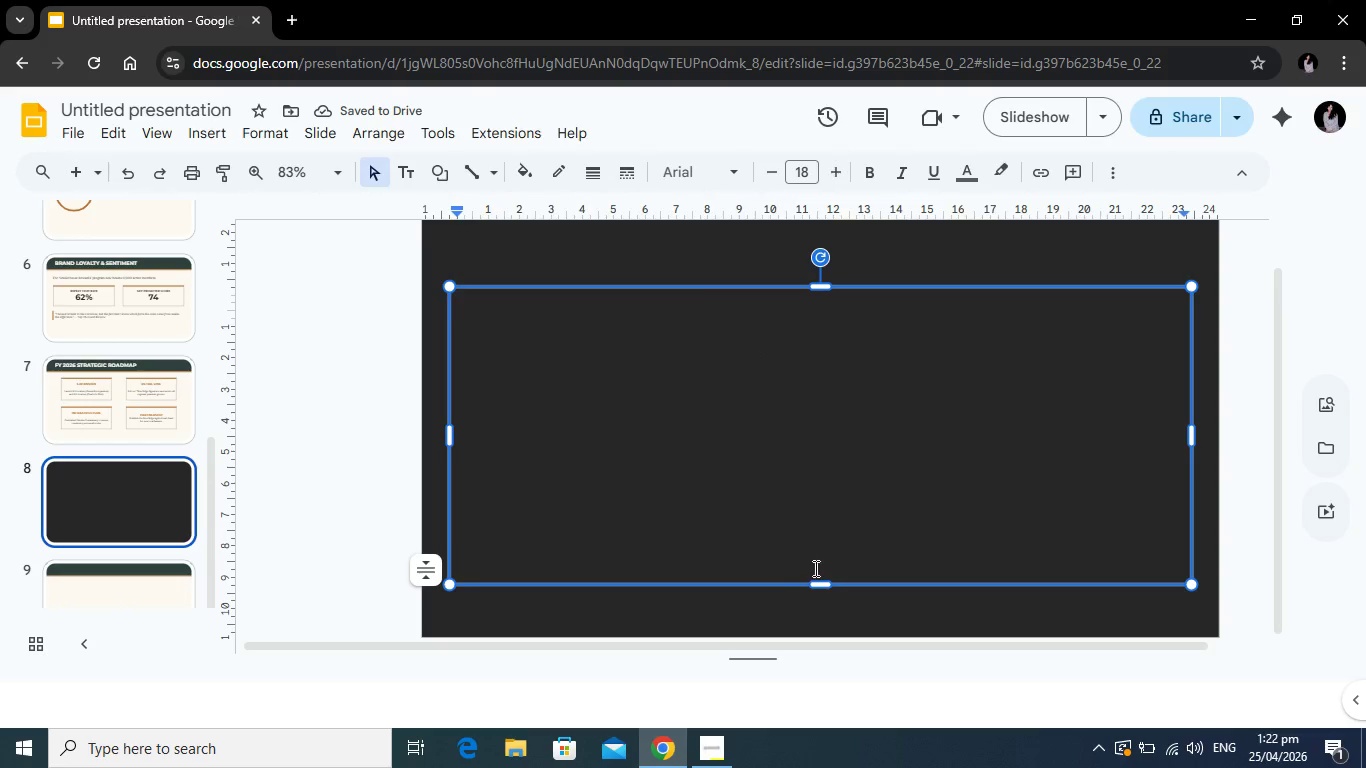 
left_click_drag(start_coordinate=[811, 584], to_coordinate=[767, 331])
 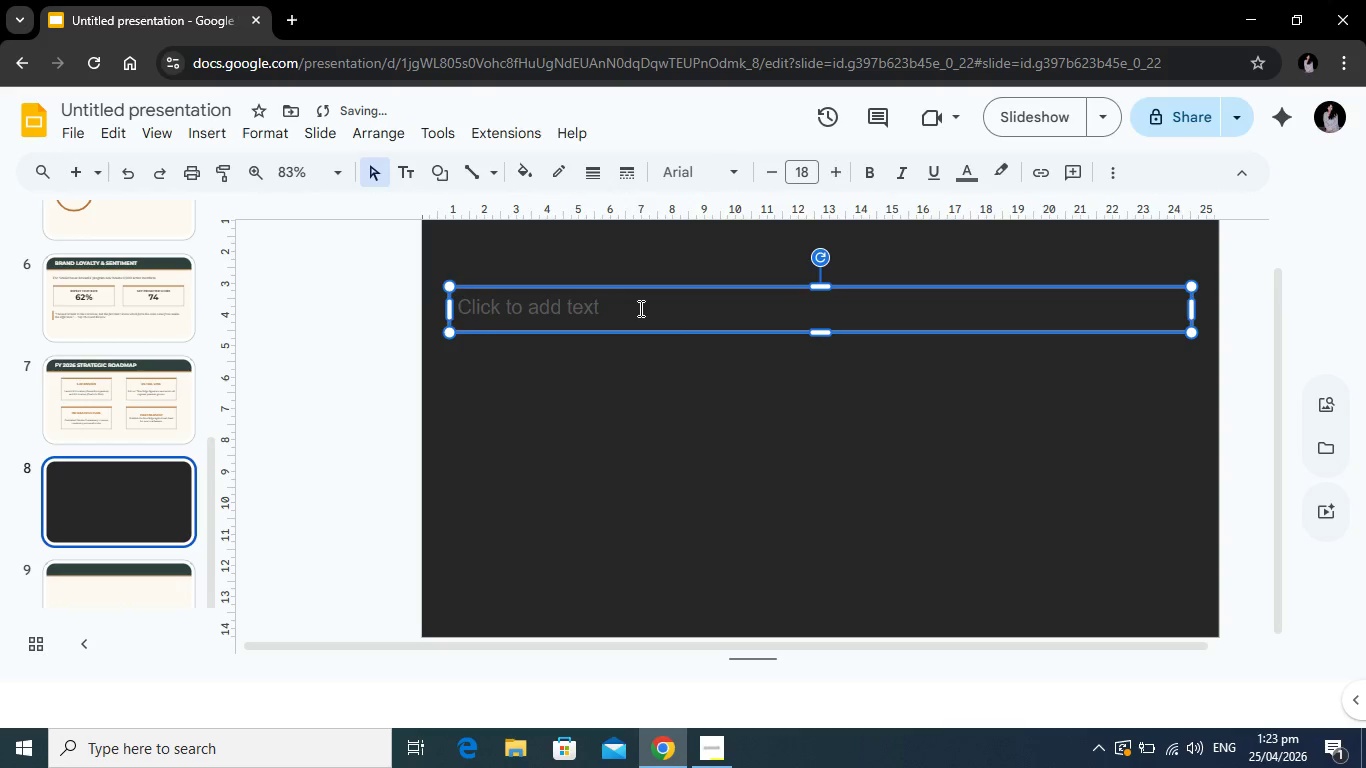 
left_click([639, 308])
 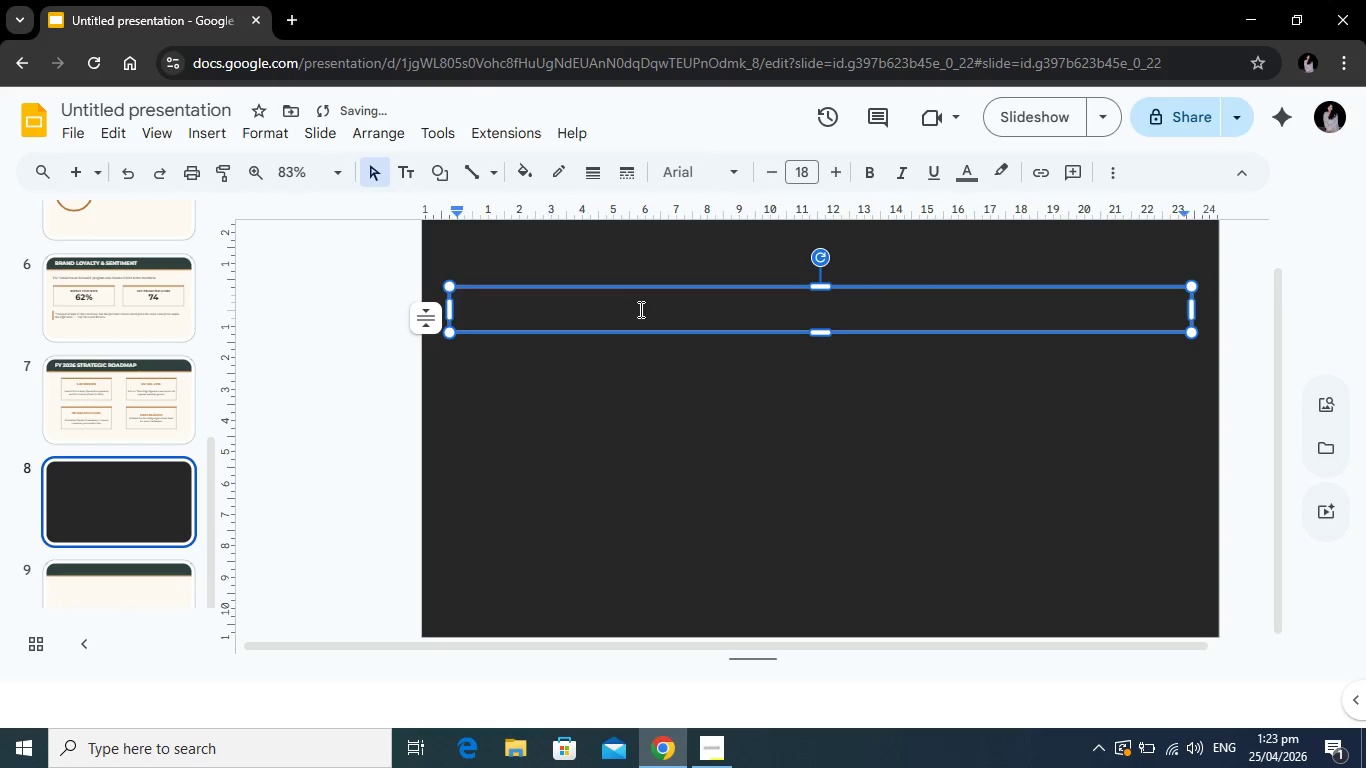 
type(LEGACY )
key(Backspace)
key(Backspace)
key(Backspace)
key(Backspace)
key(Backspace)
key(Backspace)
type(egacy of the Pit)
 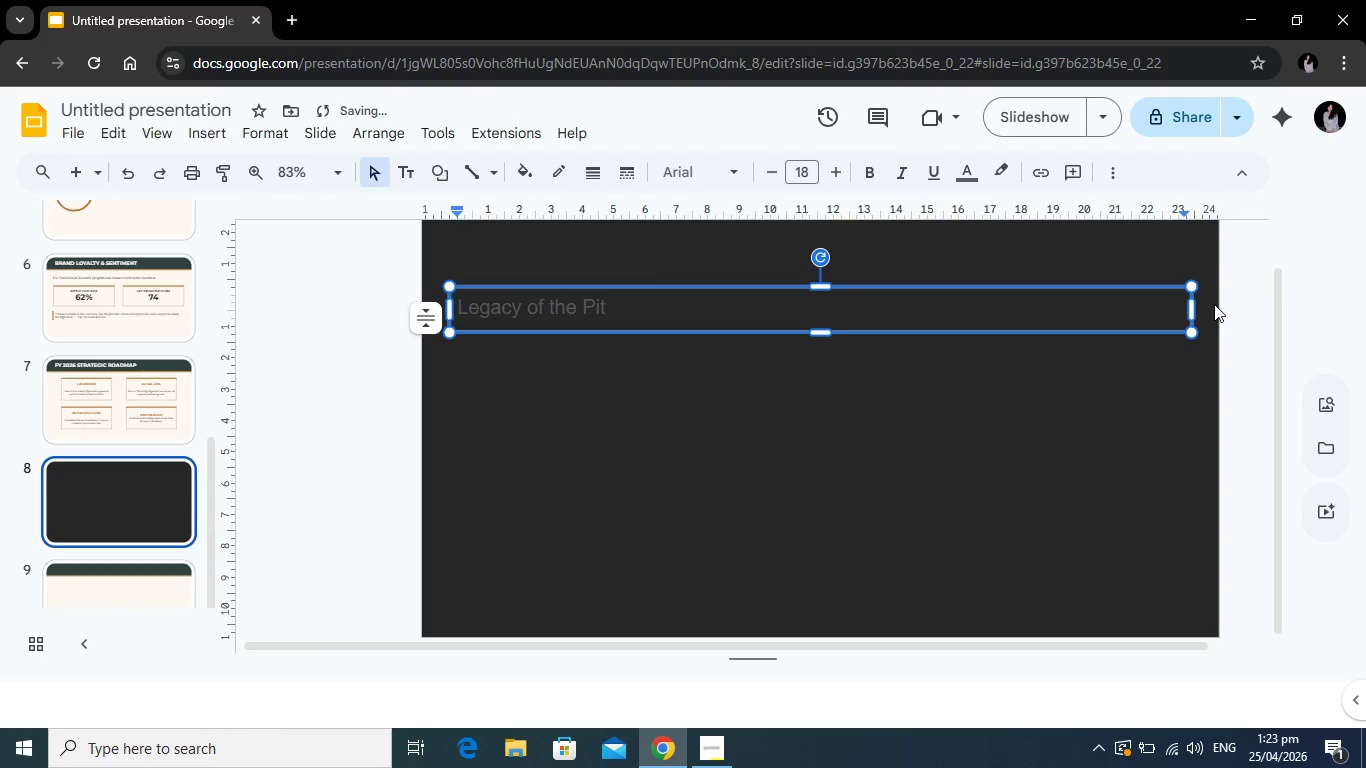 
left_click_drag(start_coordinate=[1193, 309], to_coordinate=[632, 322])
 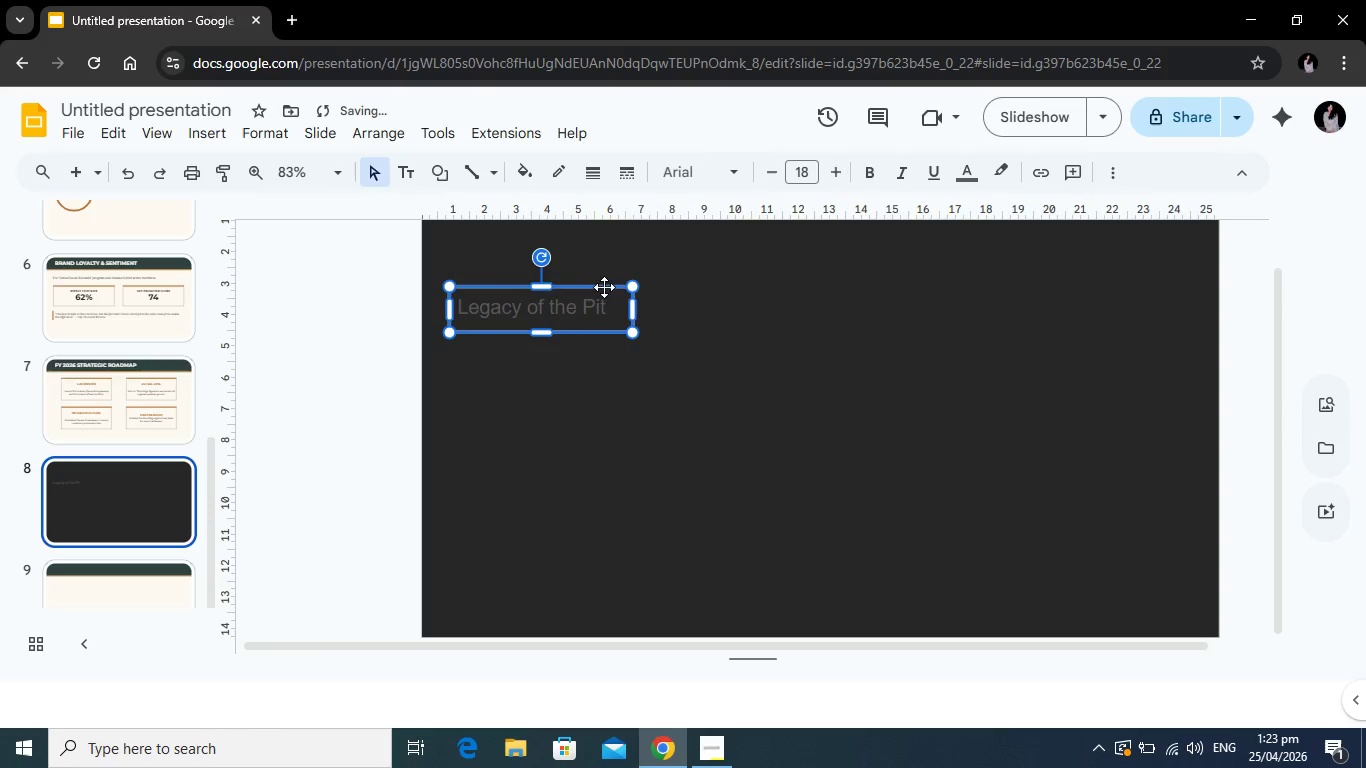 
left_click_drag(start_coordinate=[592, 287], to_coordinate=[876, 367])
 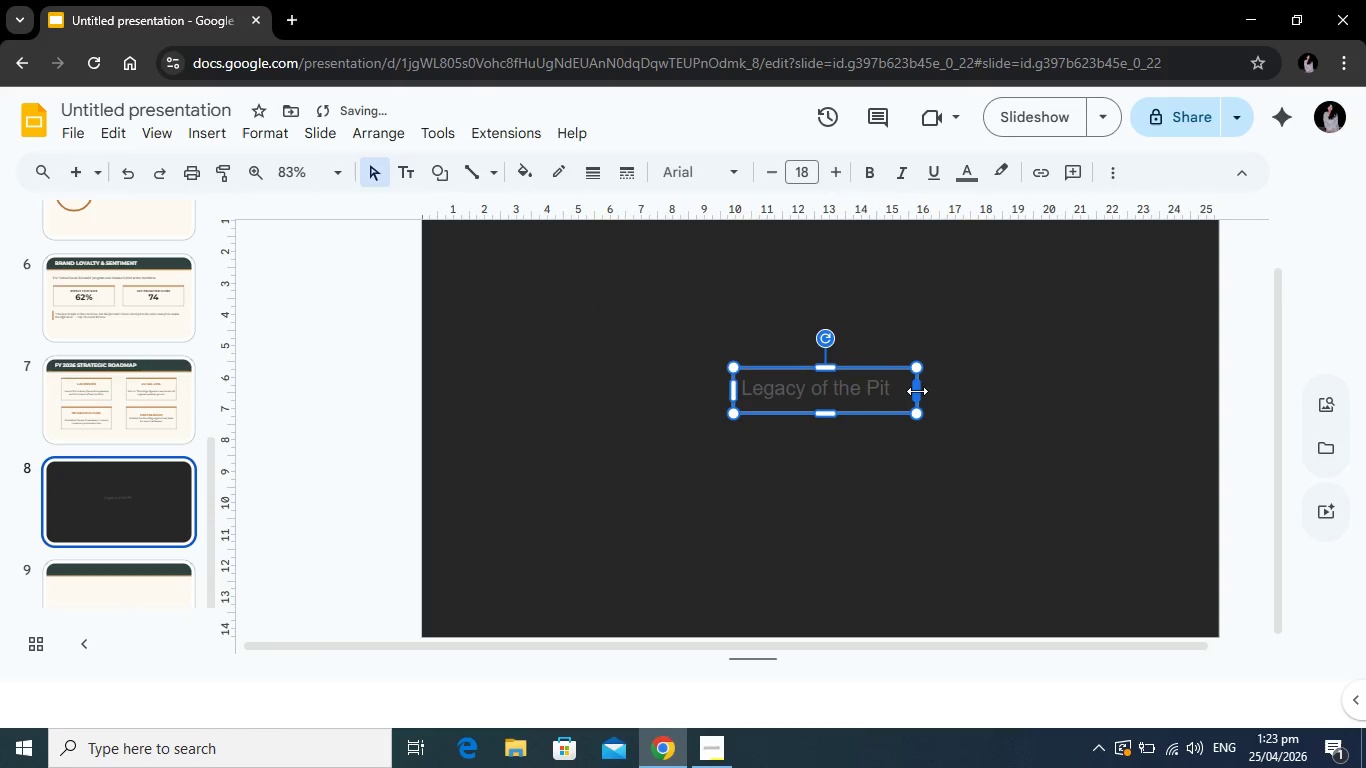 
left_click_drag(start_coordinate=[919, 391], to_coordinate=[1068, 391])
 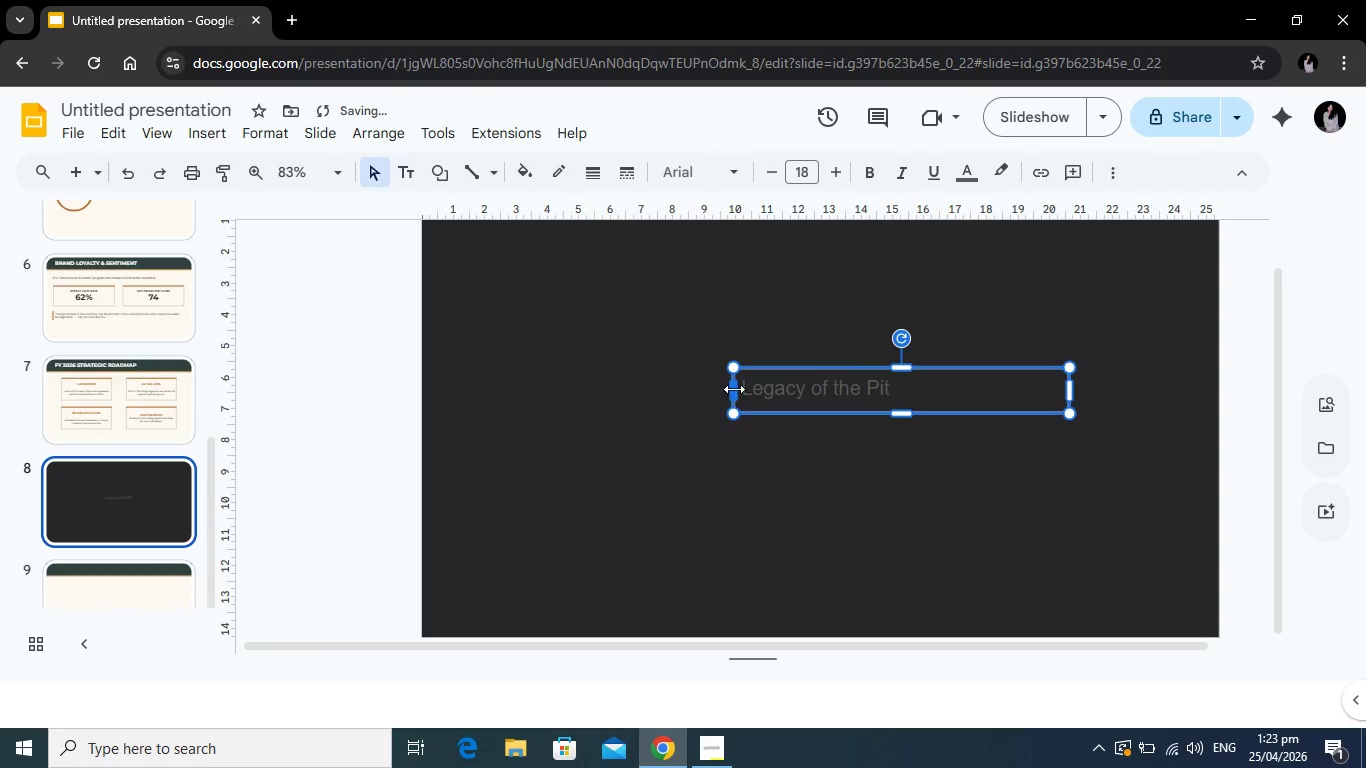 
left_click_drag(start_coordinate=[734, 389], to_coordinate=[635, 389])
 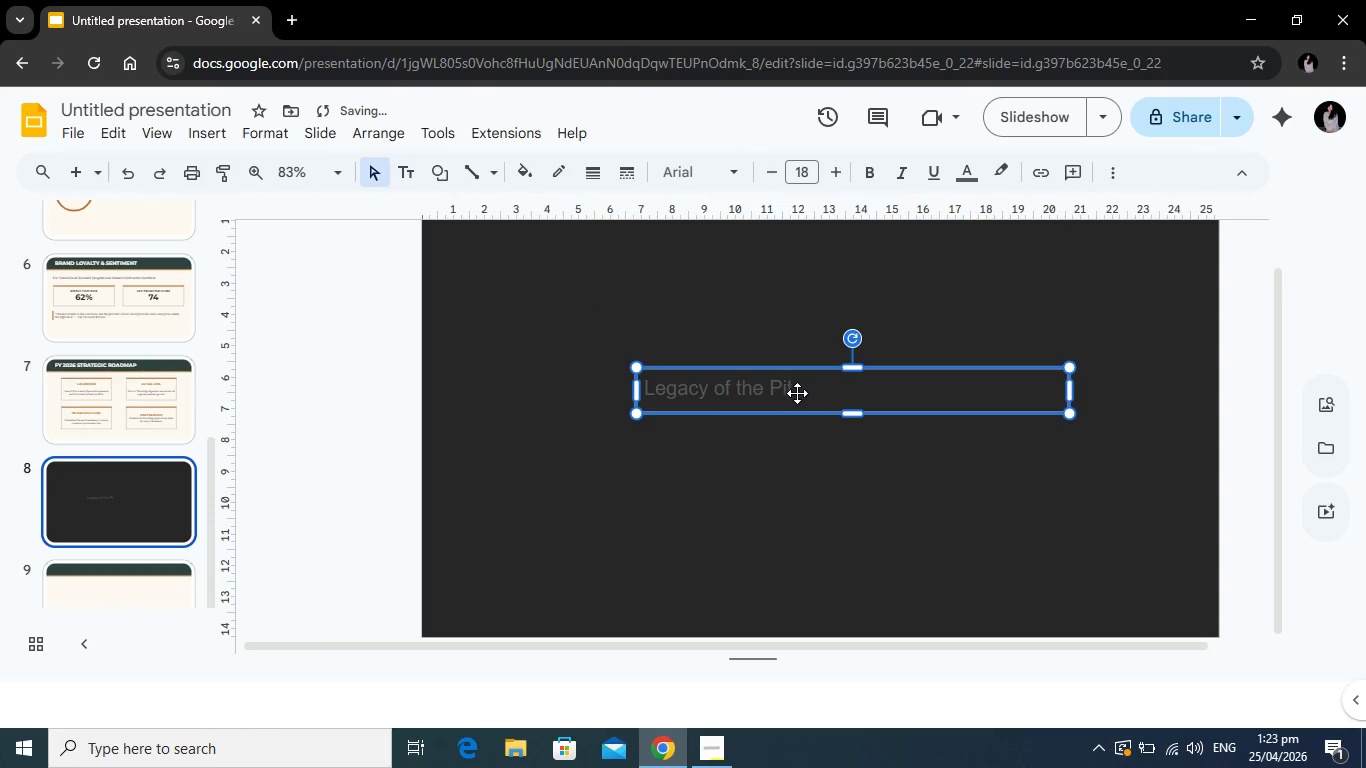 
left_click([797, 393])
 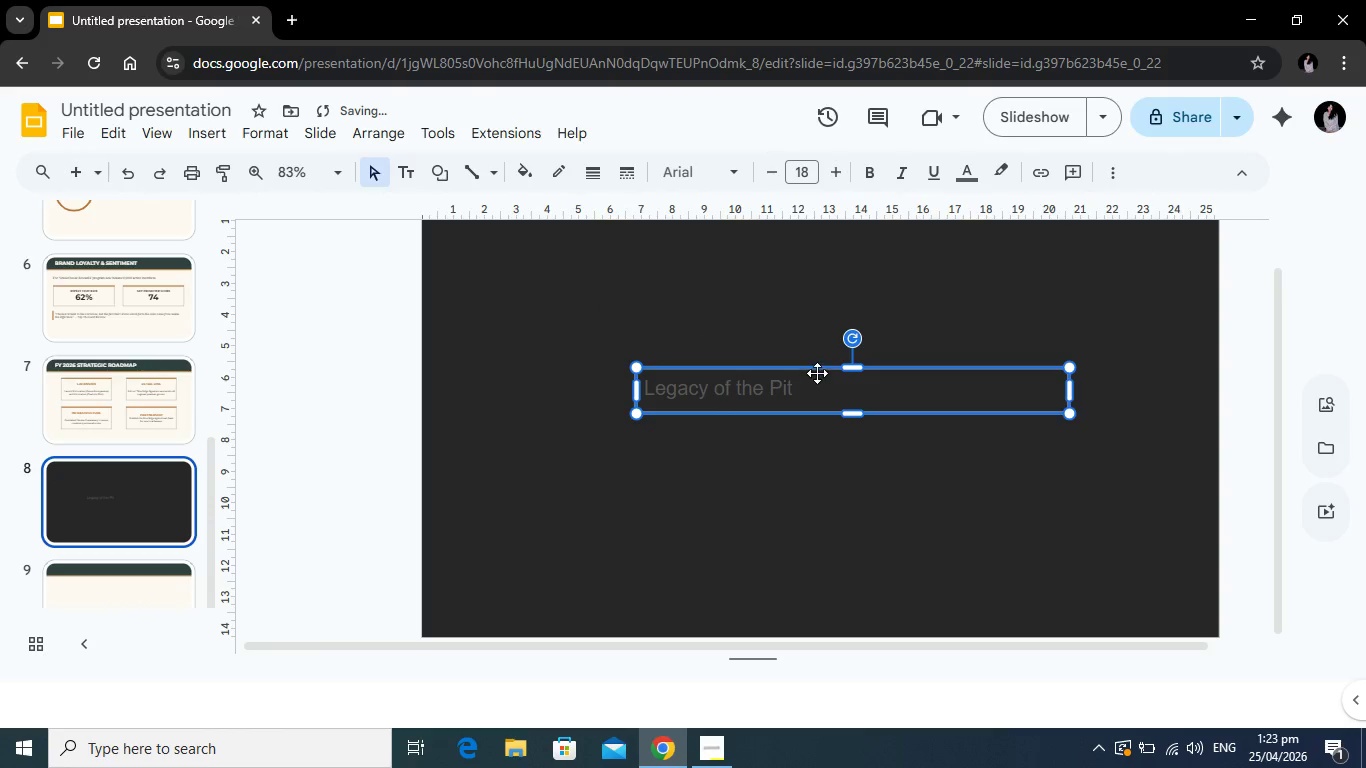 
left_click_drag(start_coordinate=[817, 372], to_coordinate=[786, 374])
 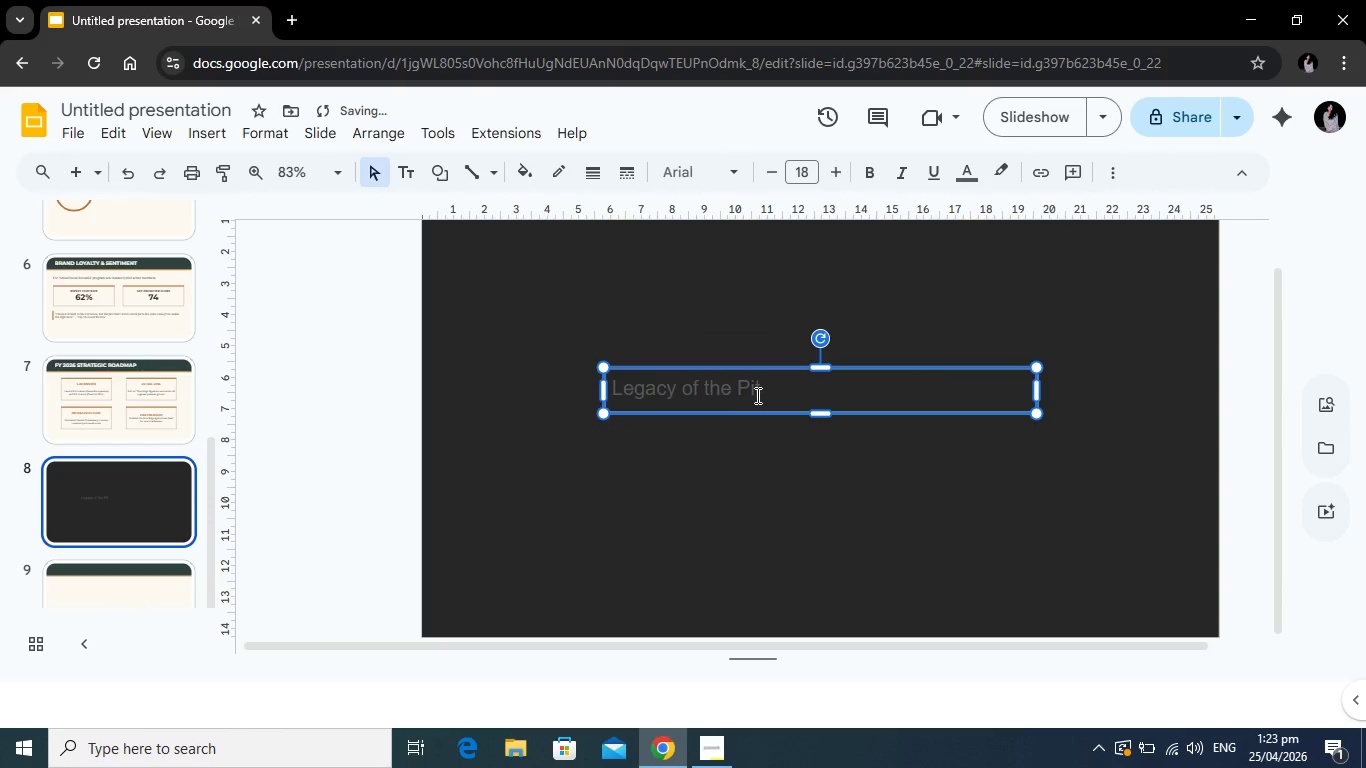 
left_click([756, 395])
 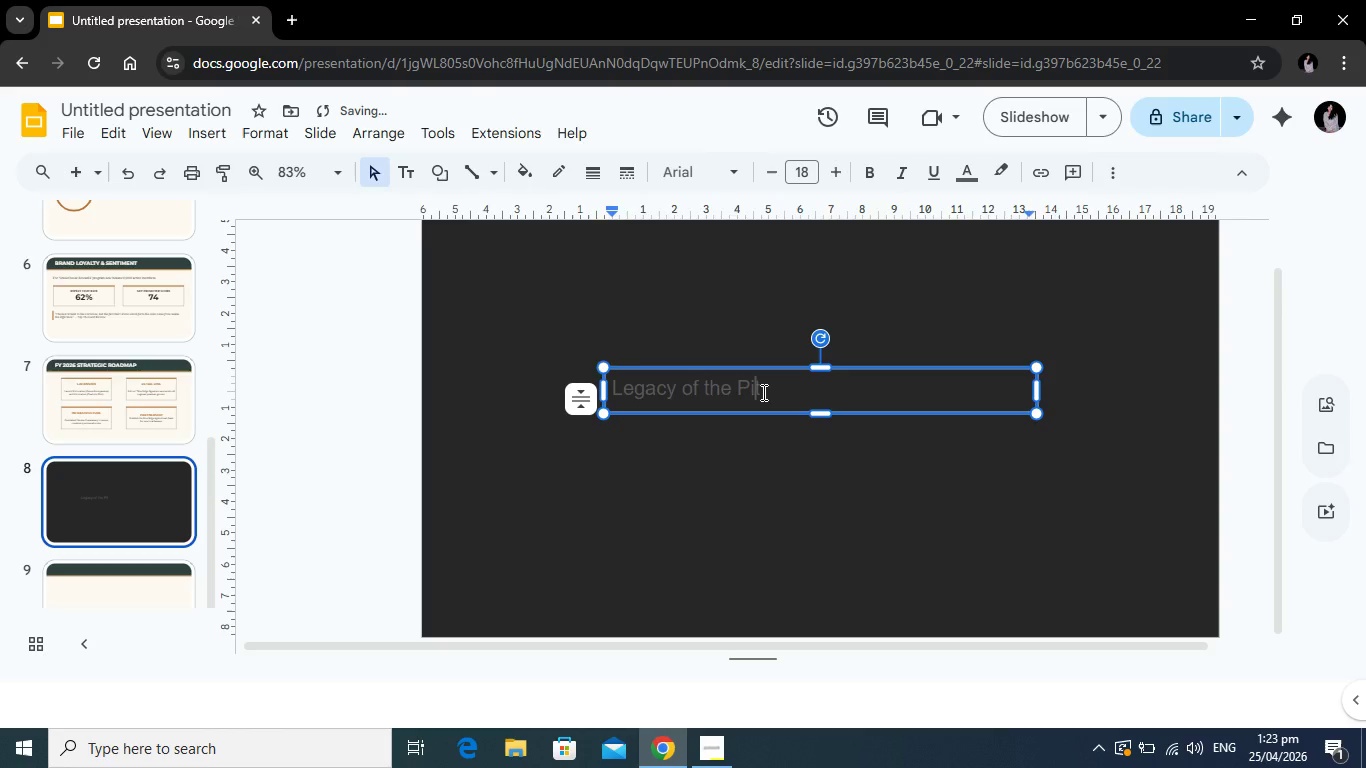 
left_click_drag(start_coordinate=[773, 392], to_coordinate=[605, 392])
 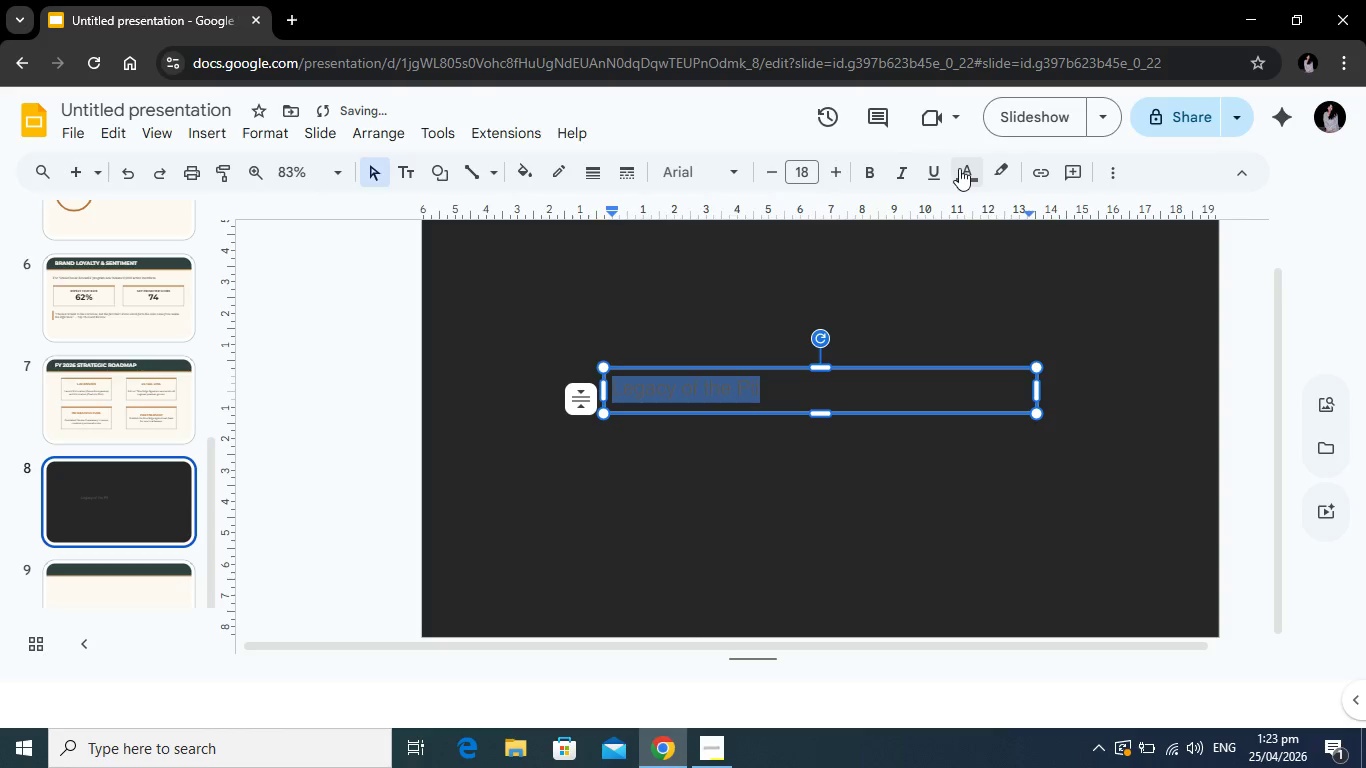 
left_click([959, 167])
 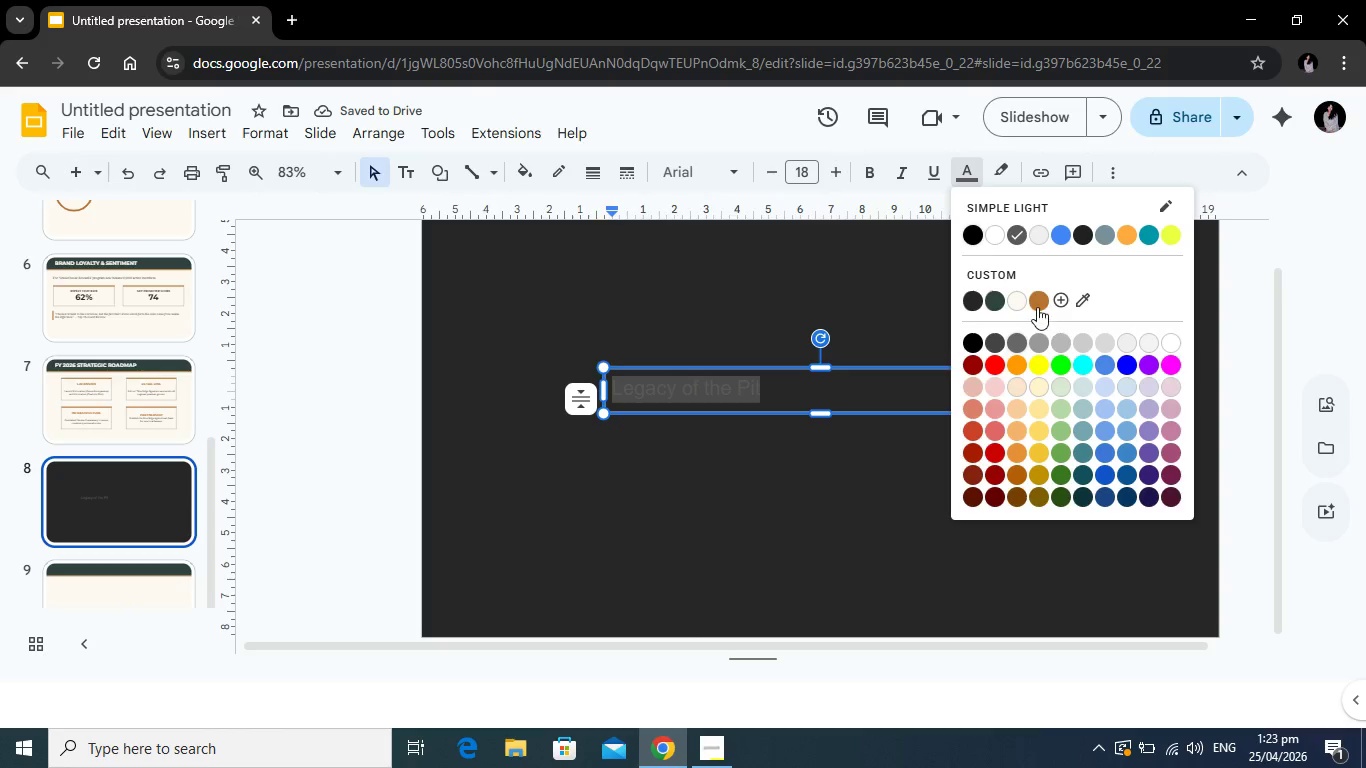 
left_click([1036, 307])
 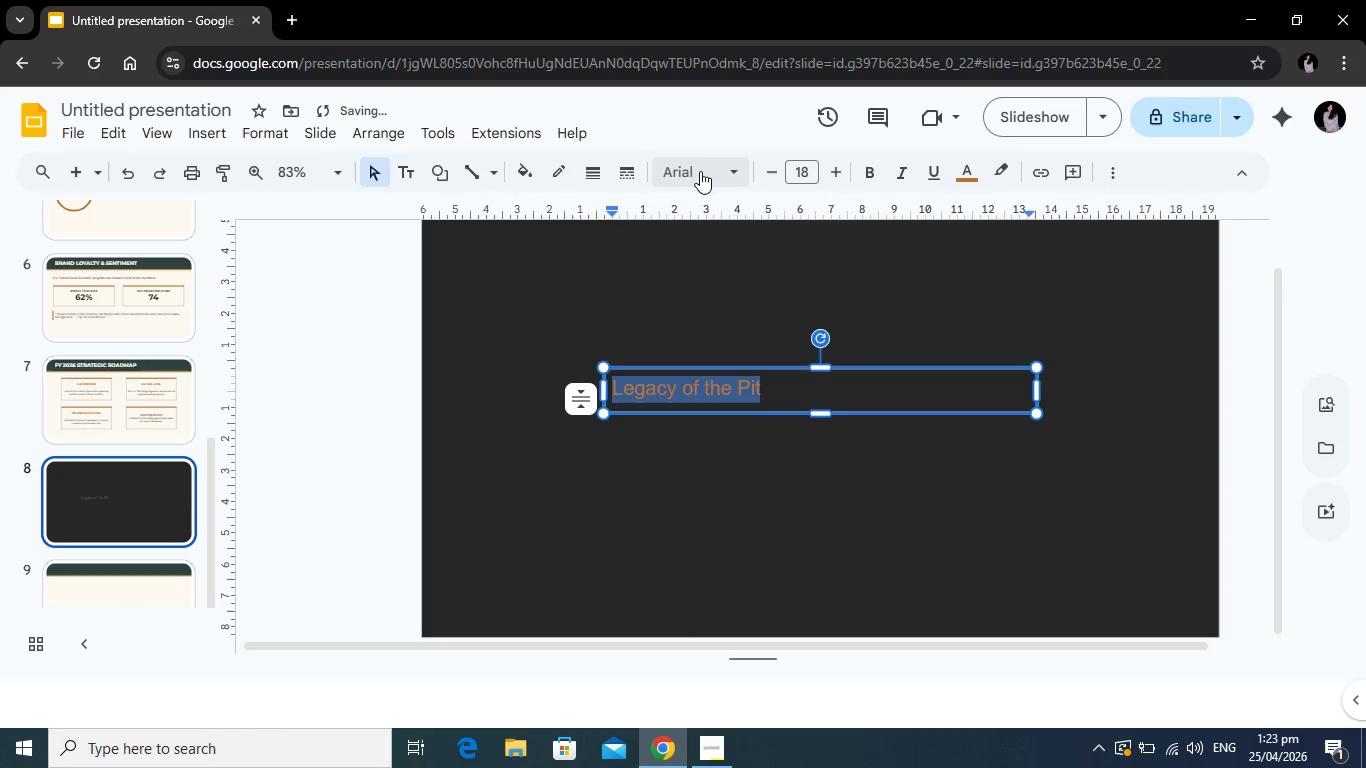 
left_click([700, 171])
 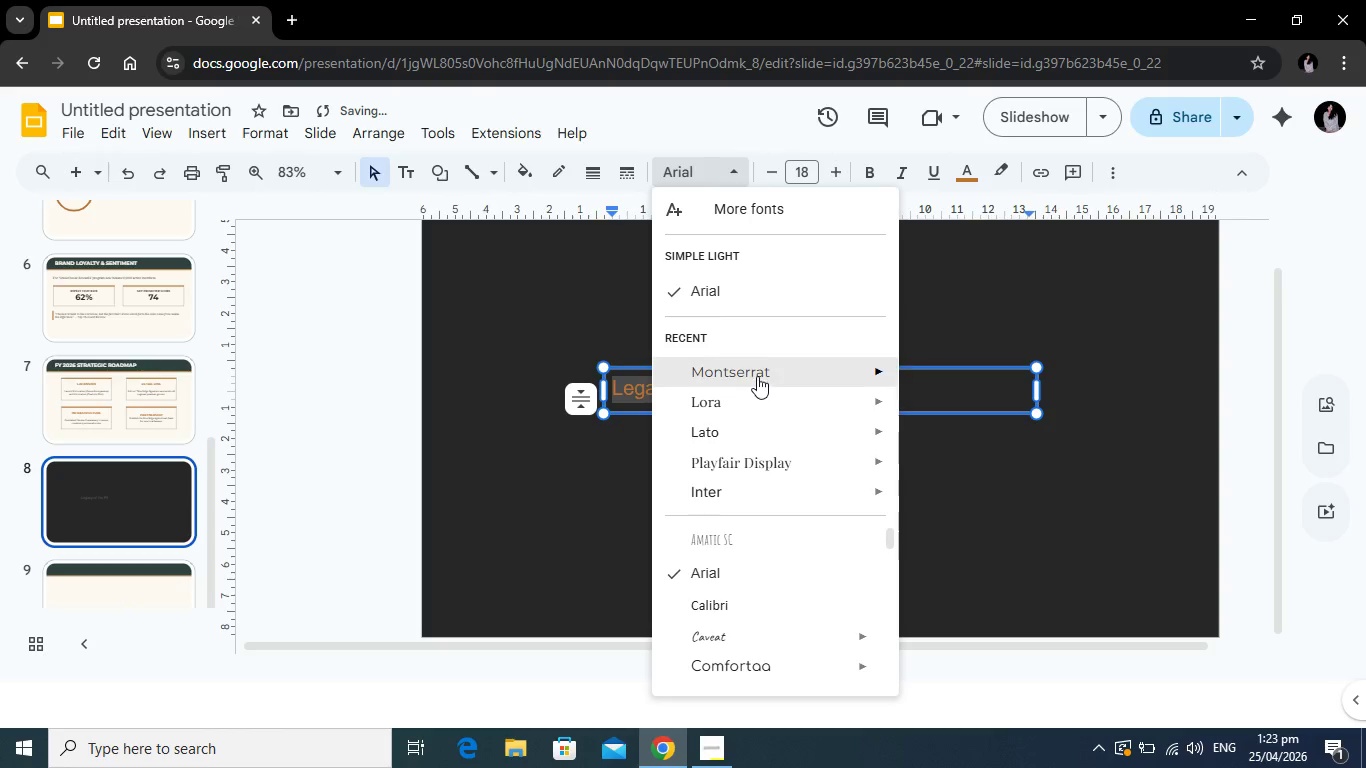 
left_click([757, 375])
 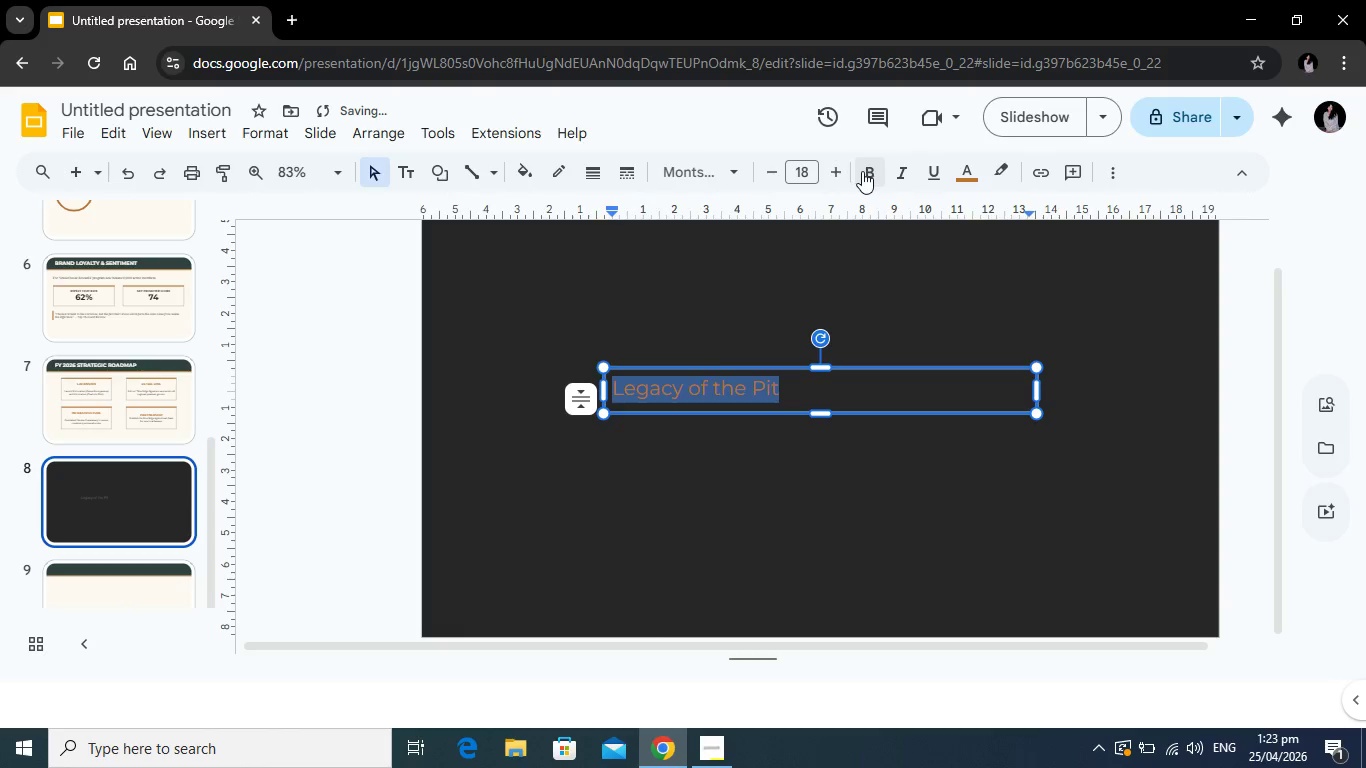 
left_click([863, 171])
 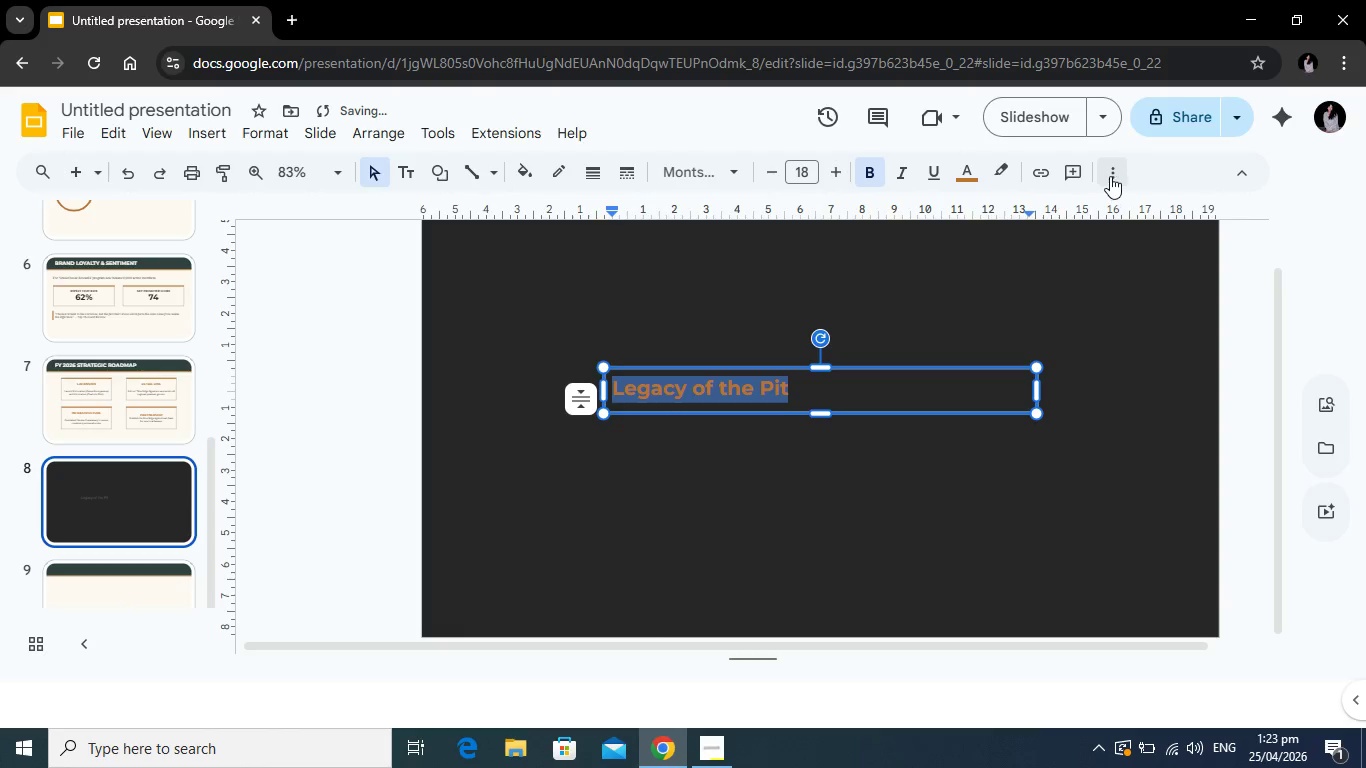 
left_click([1110, 176])
 